 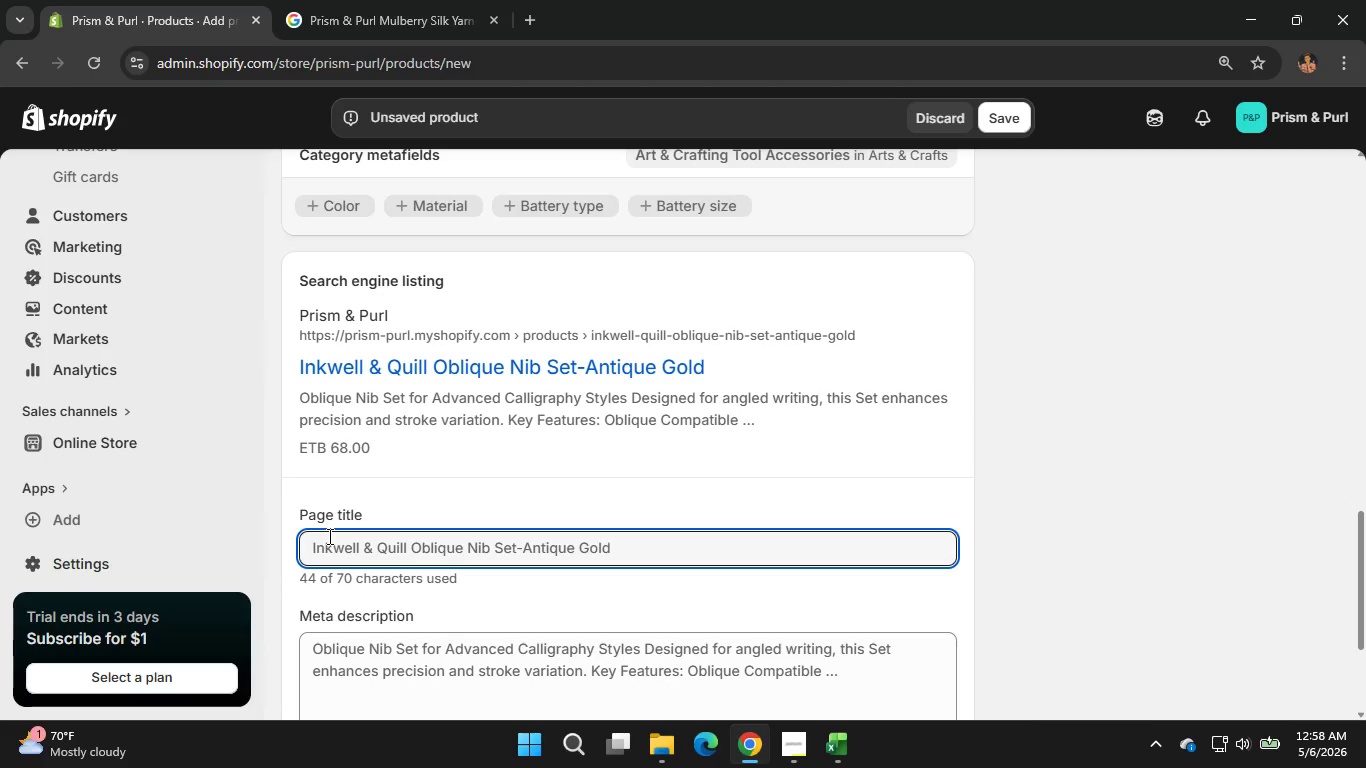 
type(Oblique Calligraphy Nib Set)
 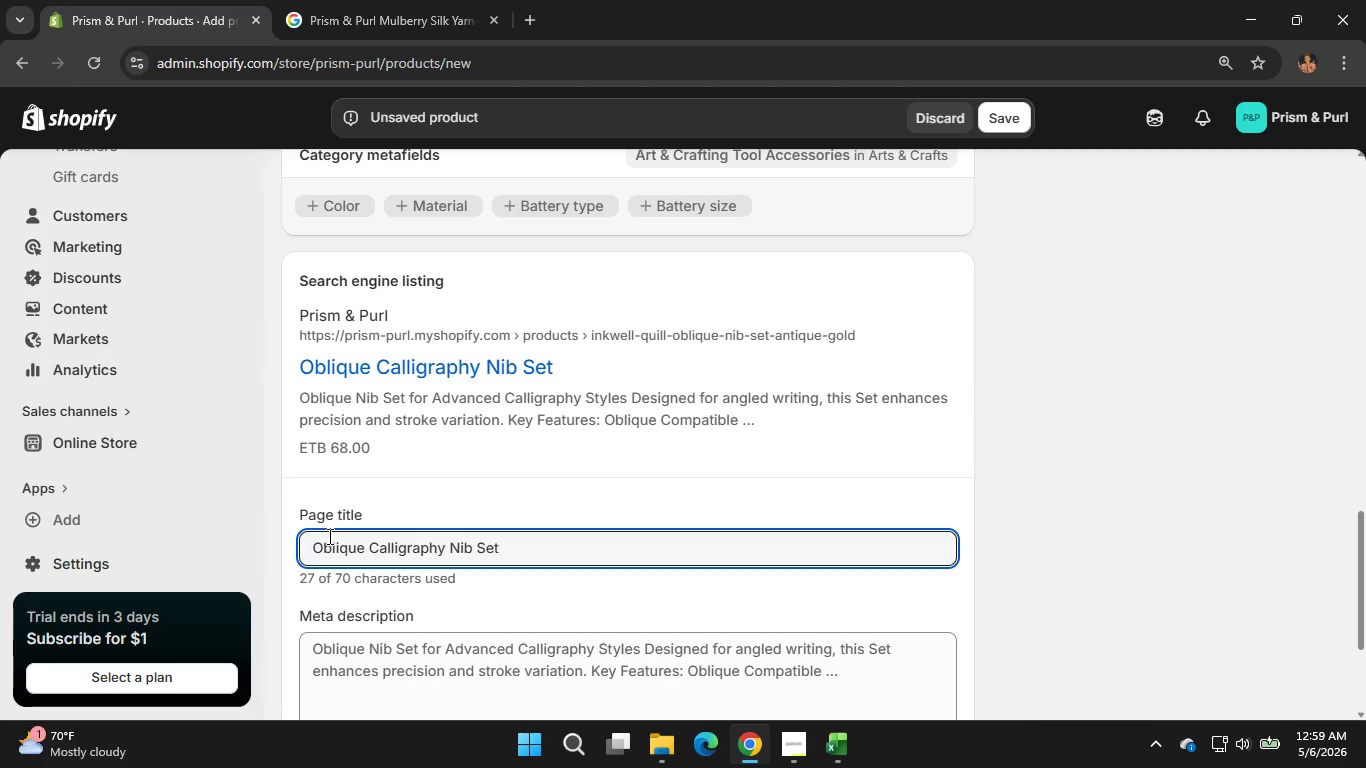 
type(-Antique Golds)
key(Backspace)
 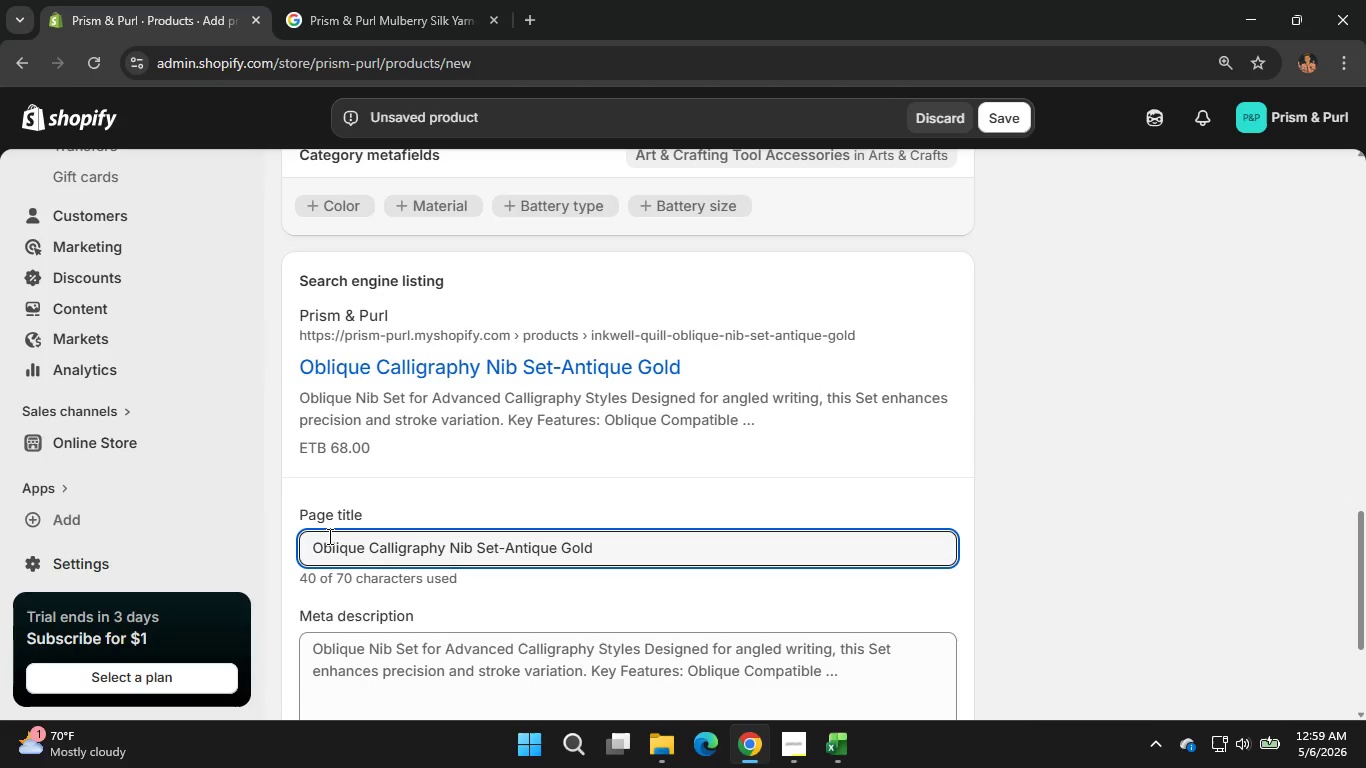 
wait(8.89)
 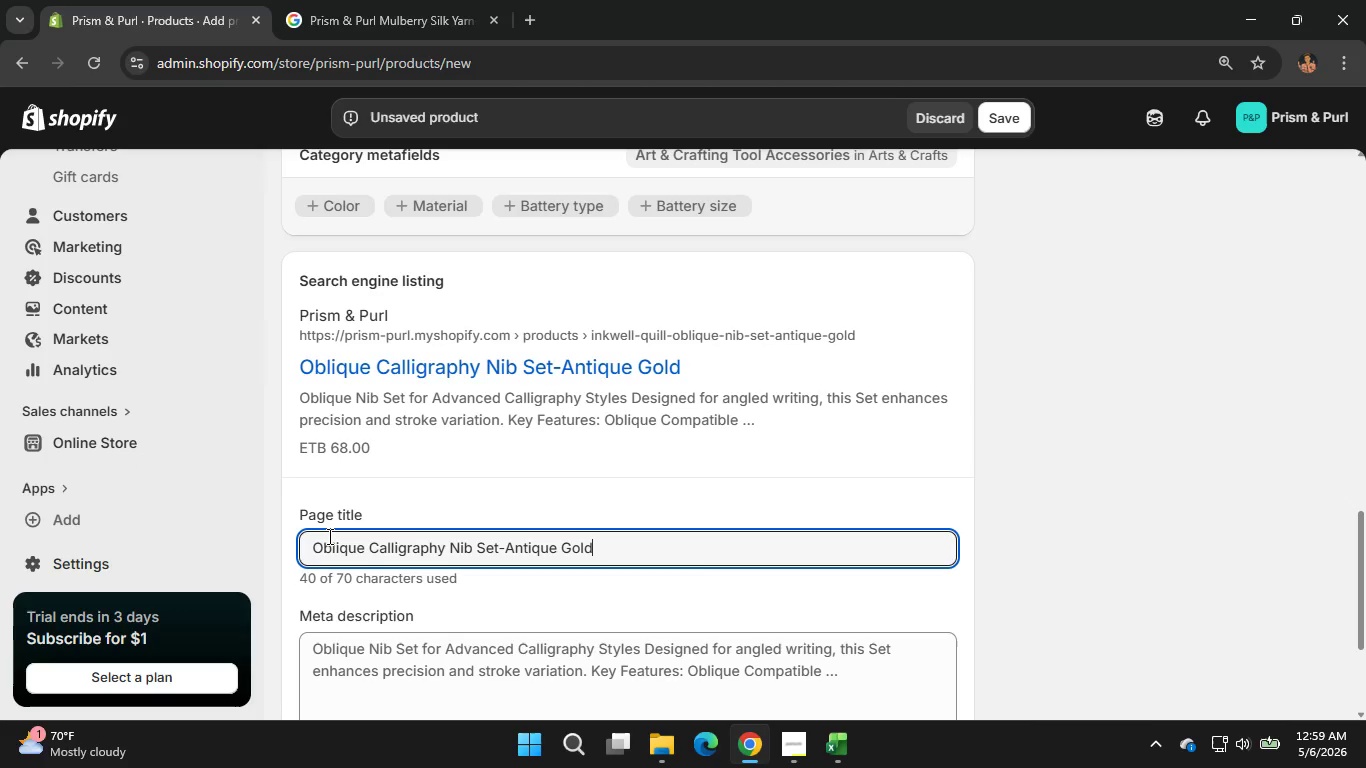 
scroll: coordinate [439, 669], scroll_direction: down, amount: 1.0
 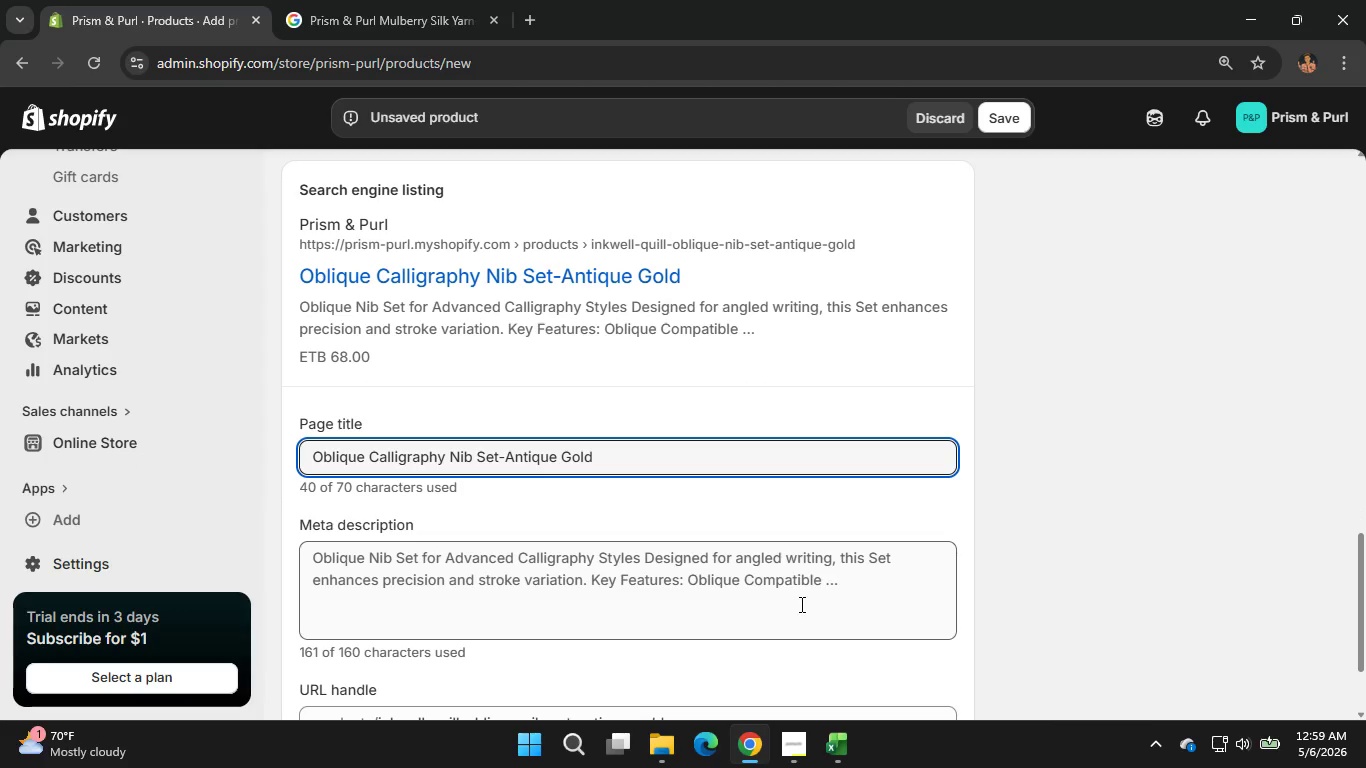 
left_click([800, 604])
 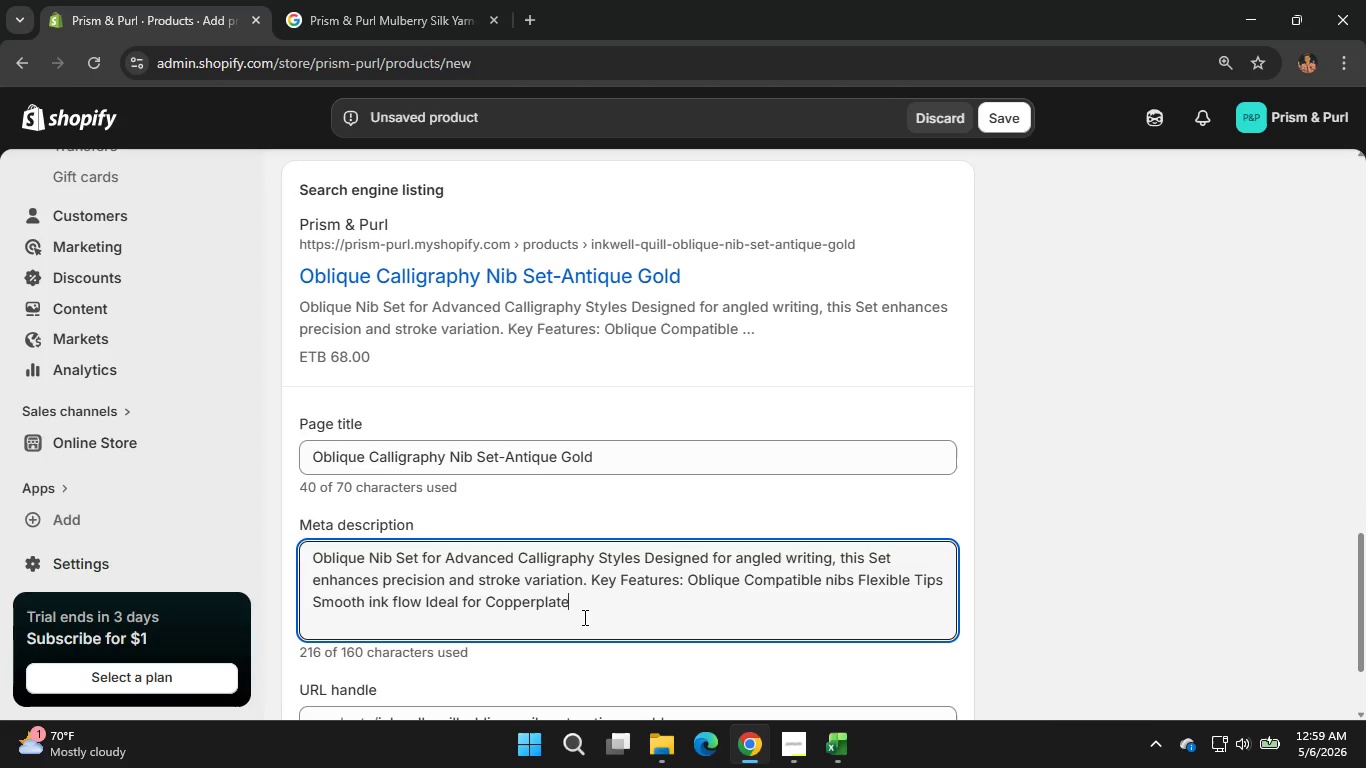 
left_click_drag(start_coordinate=[583, 617], to_coordinate=[304, 560])
 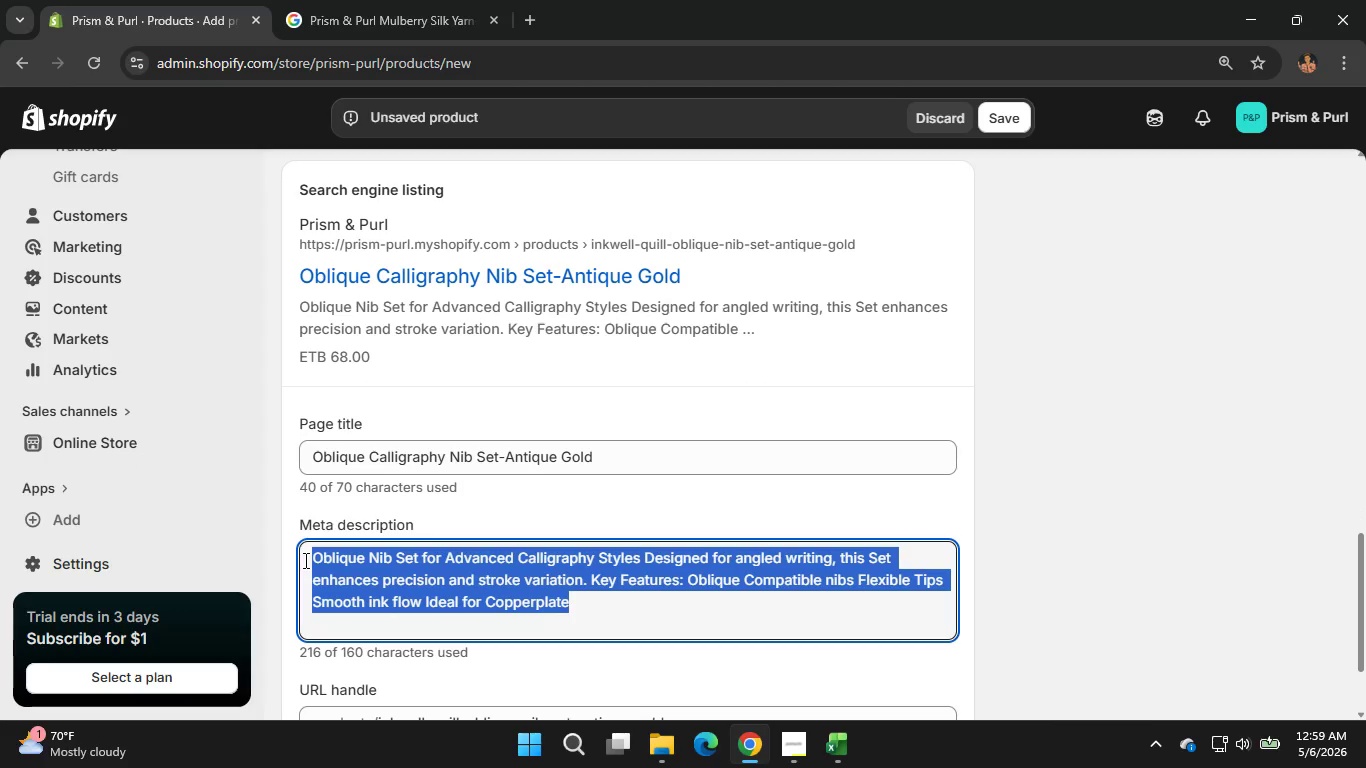 
key(Backspace)
type(High Quality Oblique Ni)
 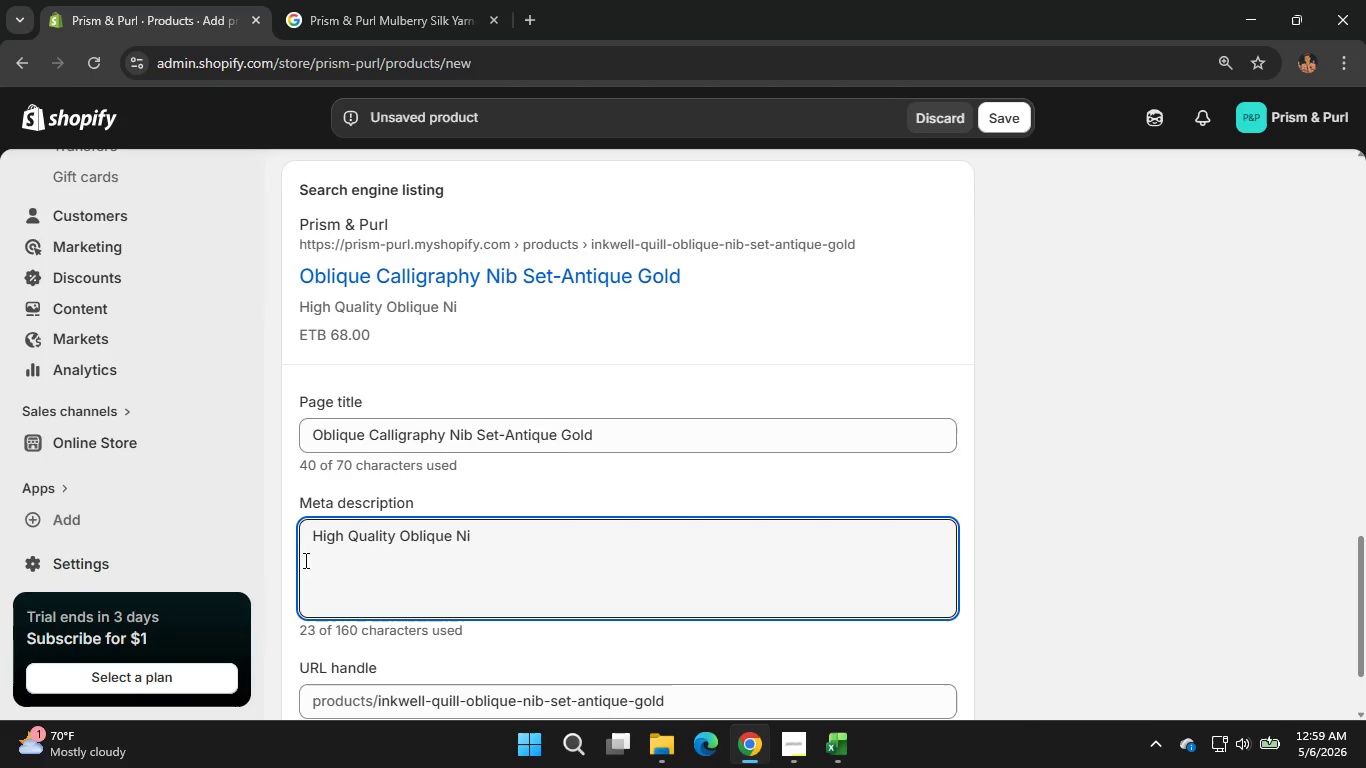 
type(B )
key(Backspace)
key(Backspace)
type(b Set)
 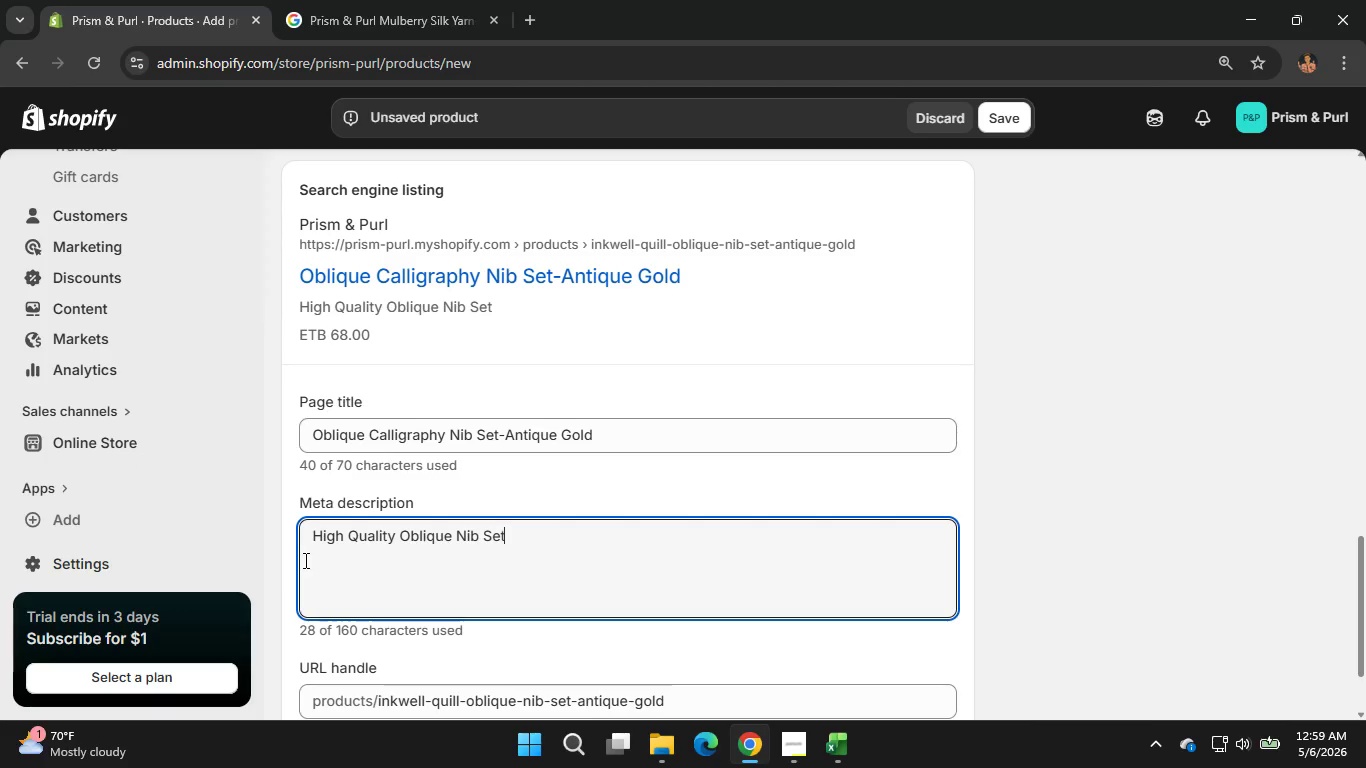 
wait(11.94)
 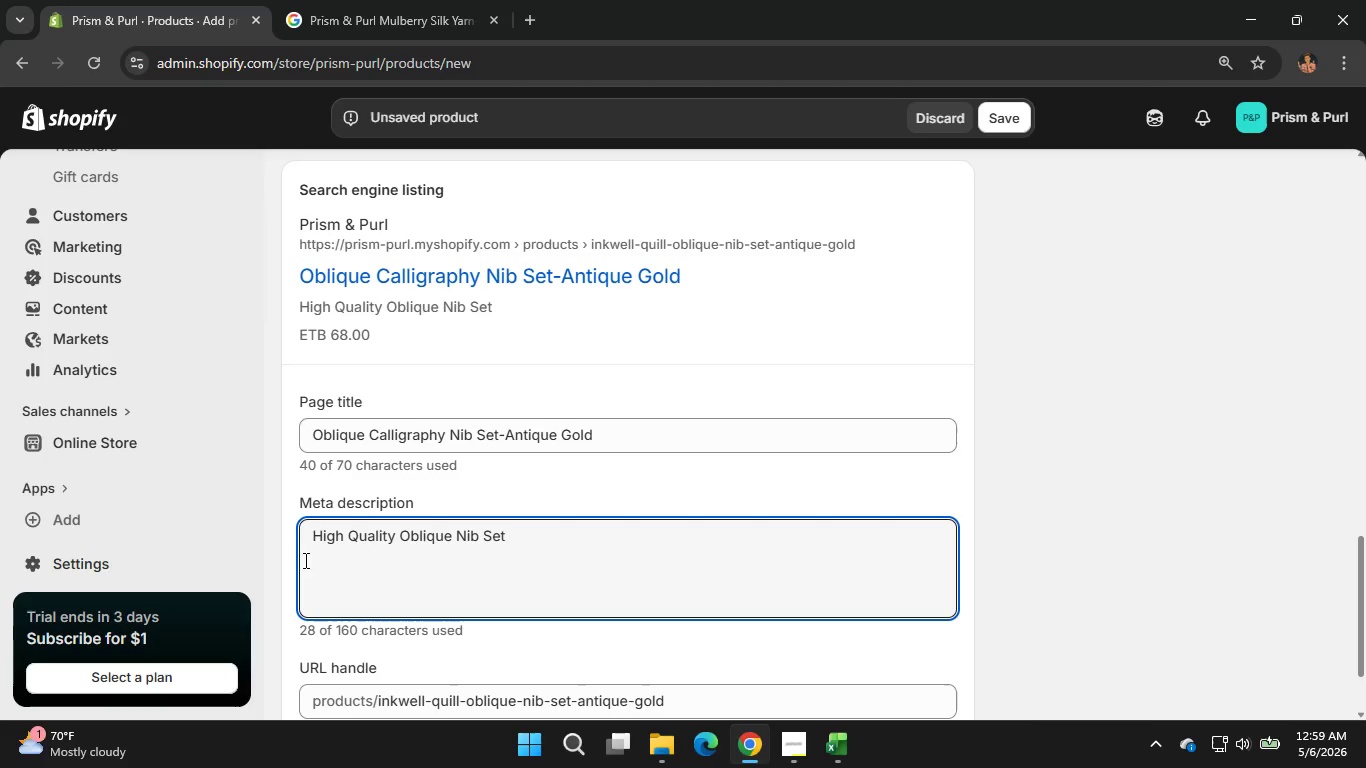 
type( for calligraphy )
 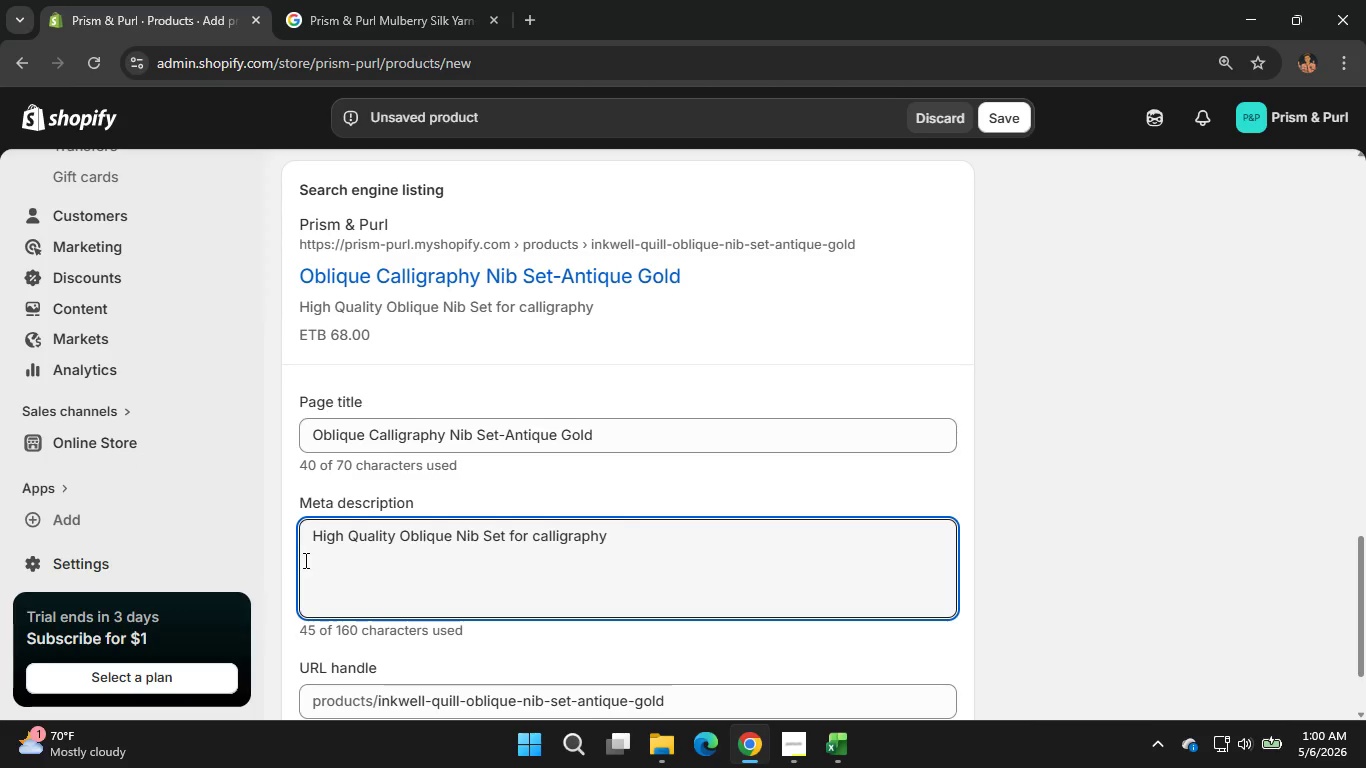 
wait(6.27)
 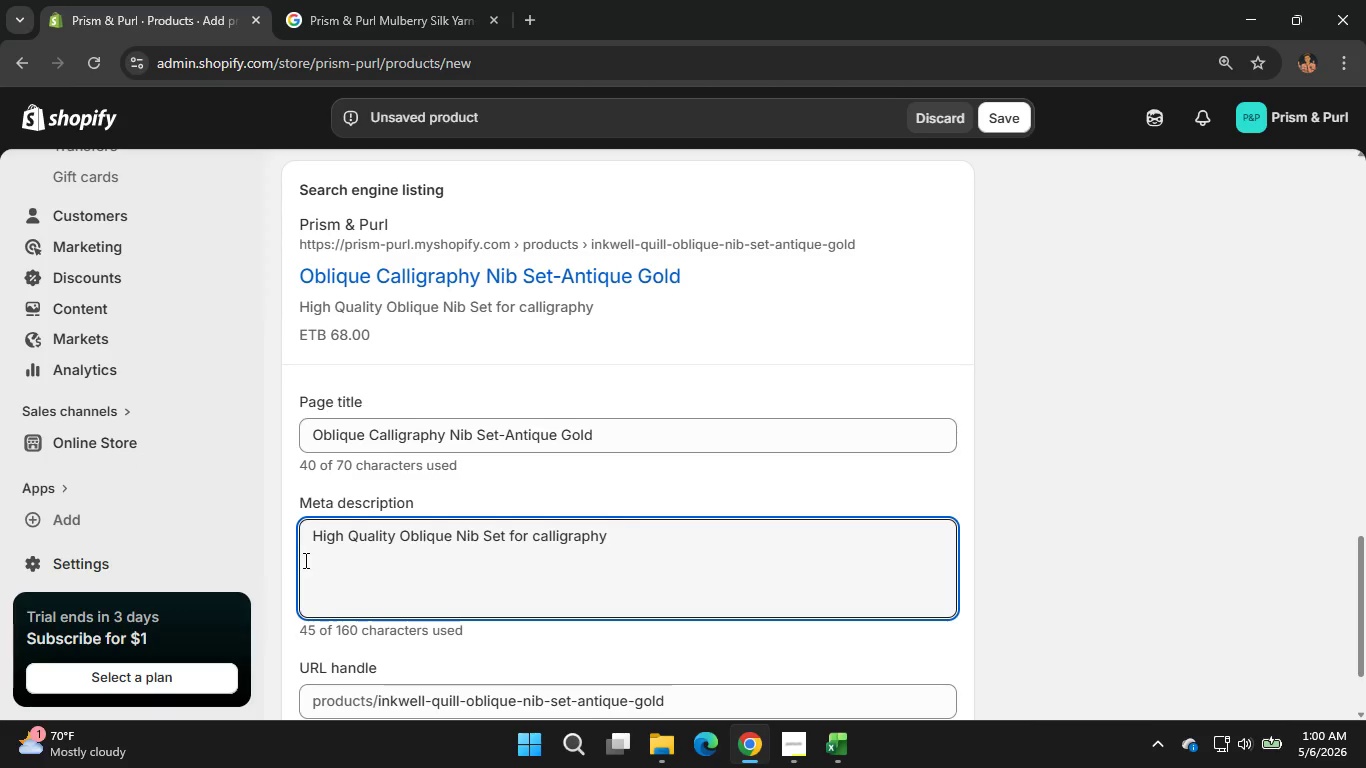 
type(, Designed for smooth ink flow)
 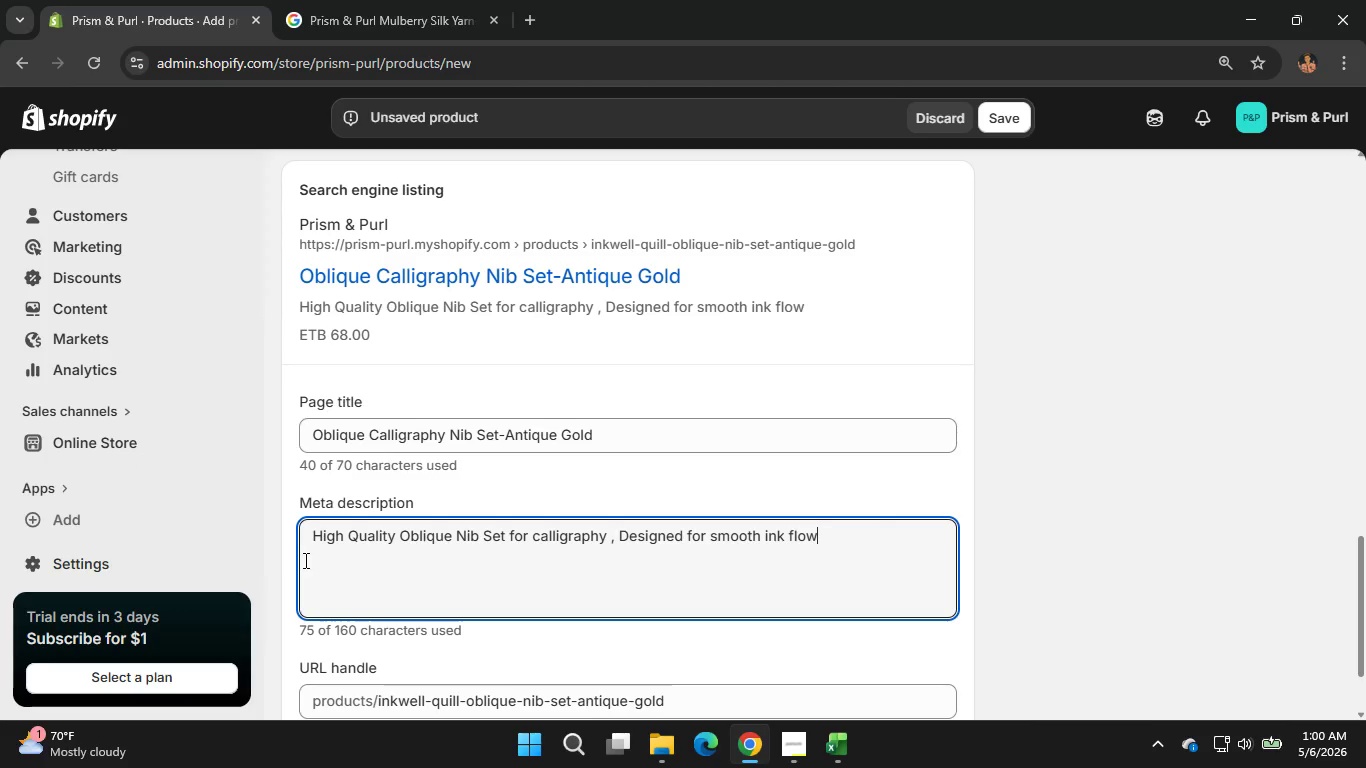 
wait(7.81)
 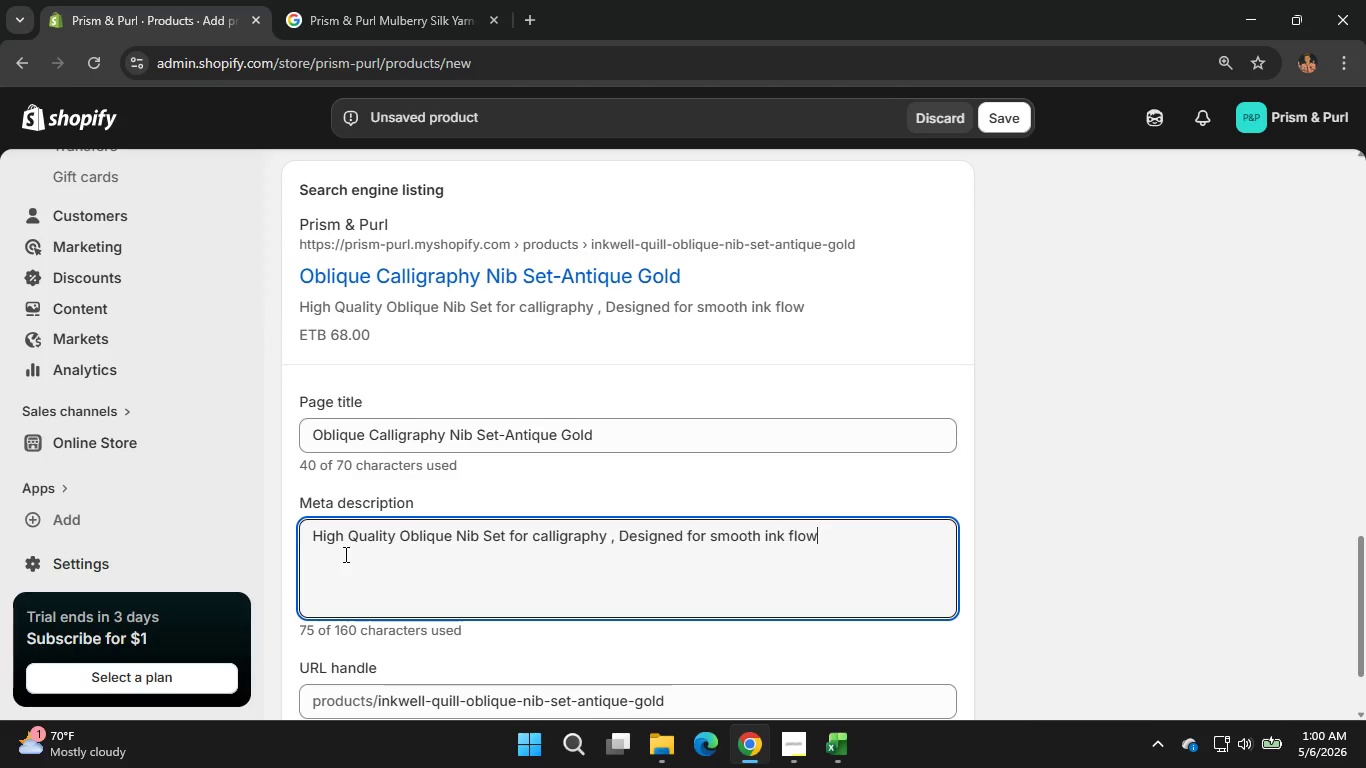 
key(Comma)
 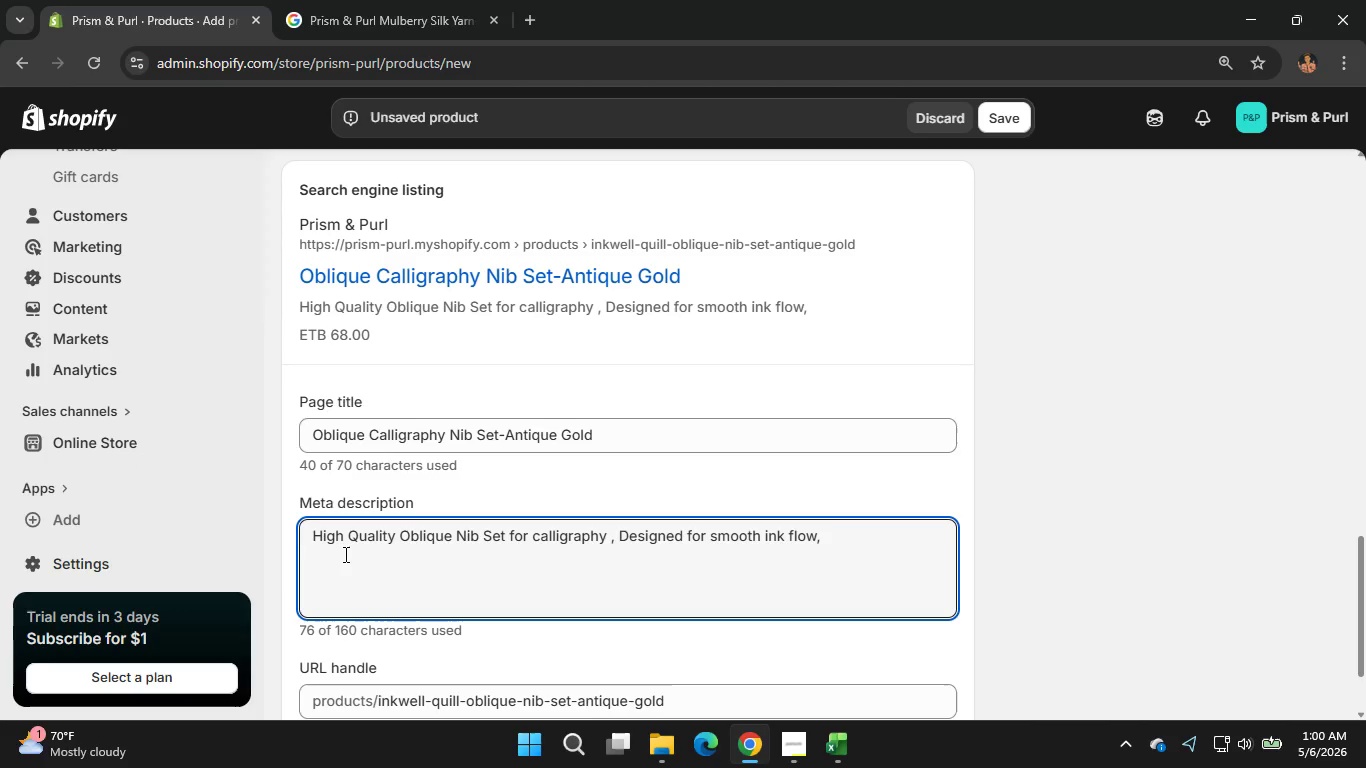 
key(Space)
 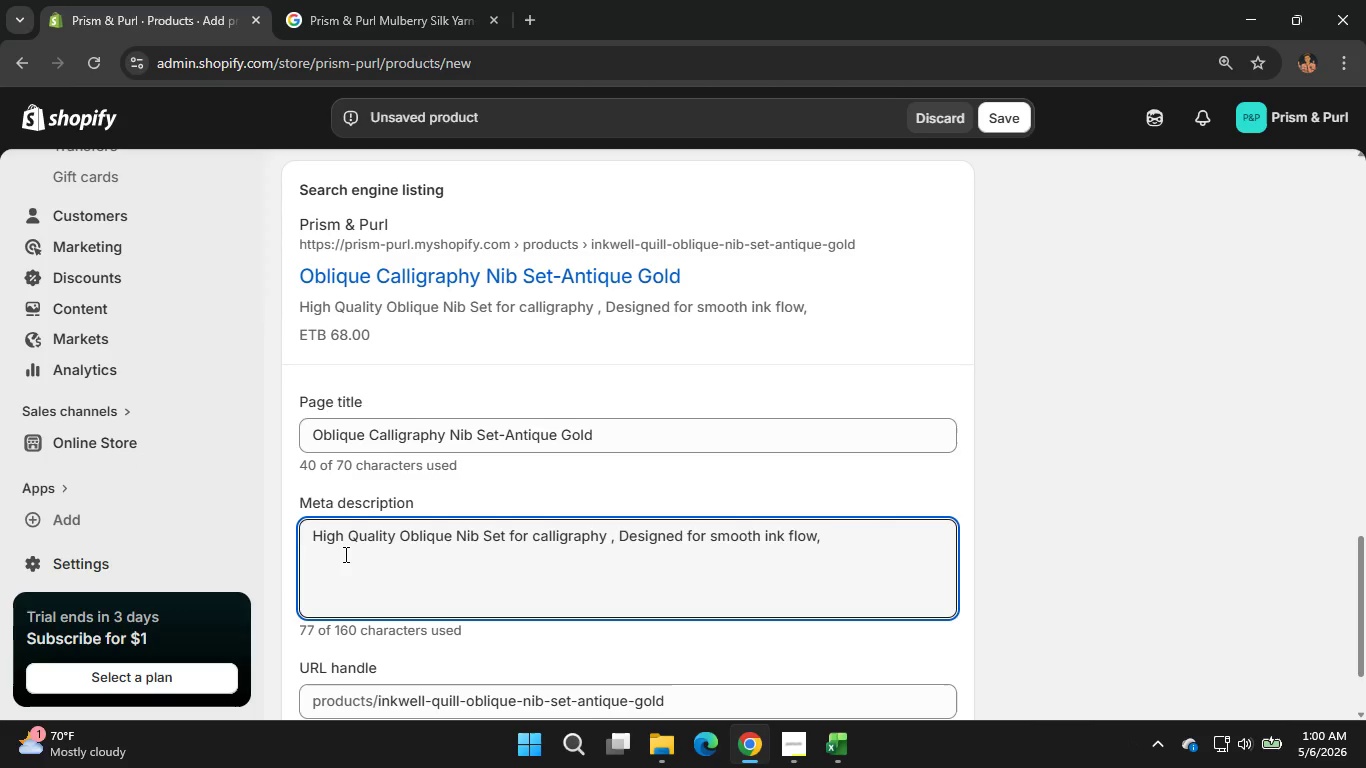 
wait(7.86)
 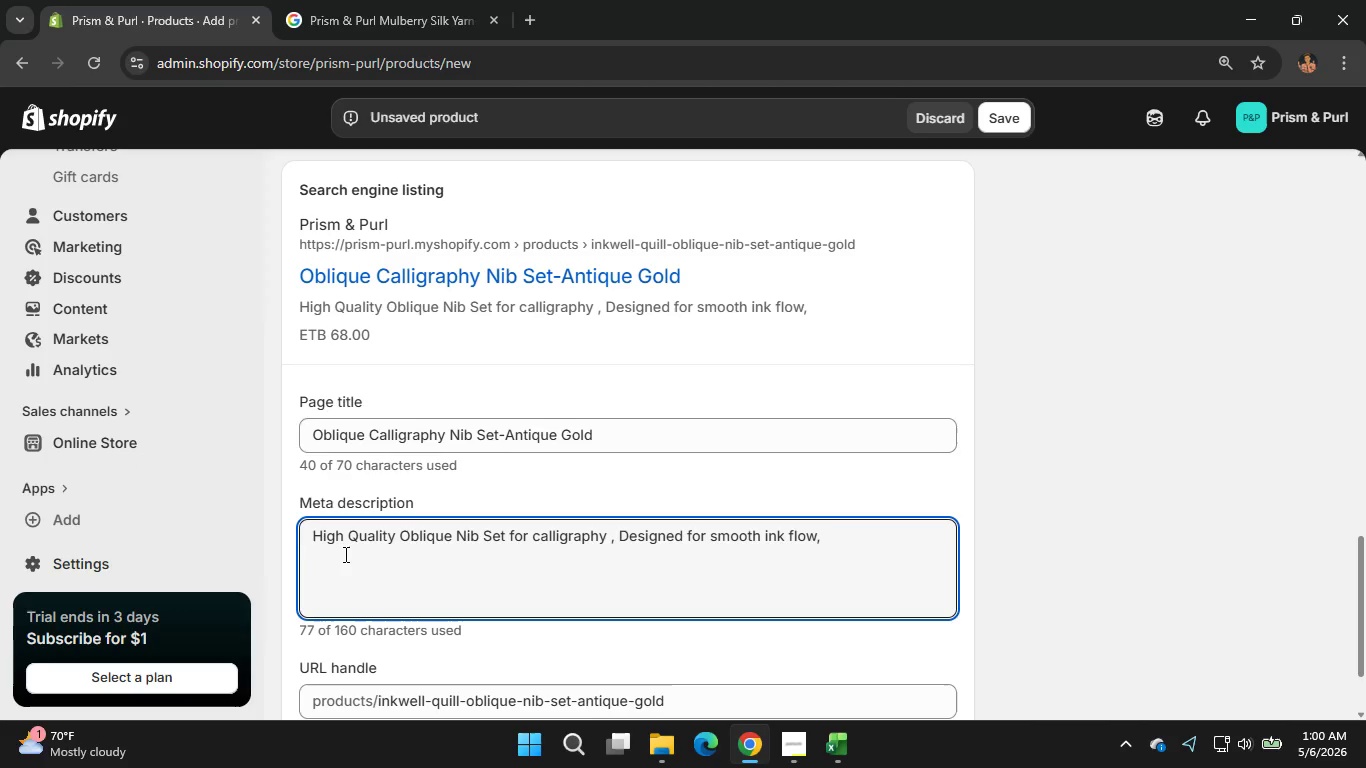 
type(precision strokes)
 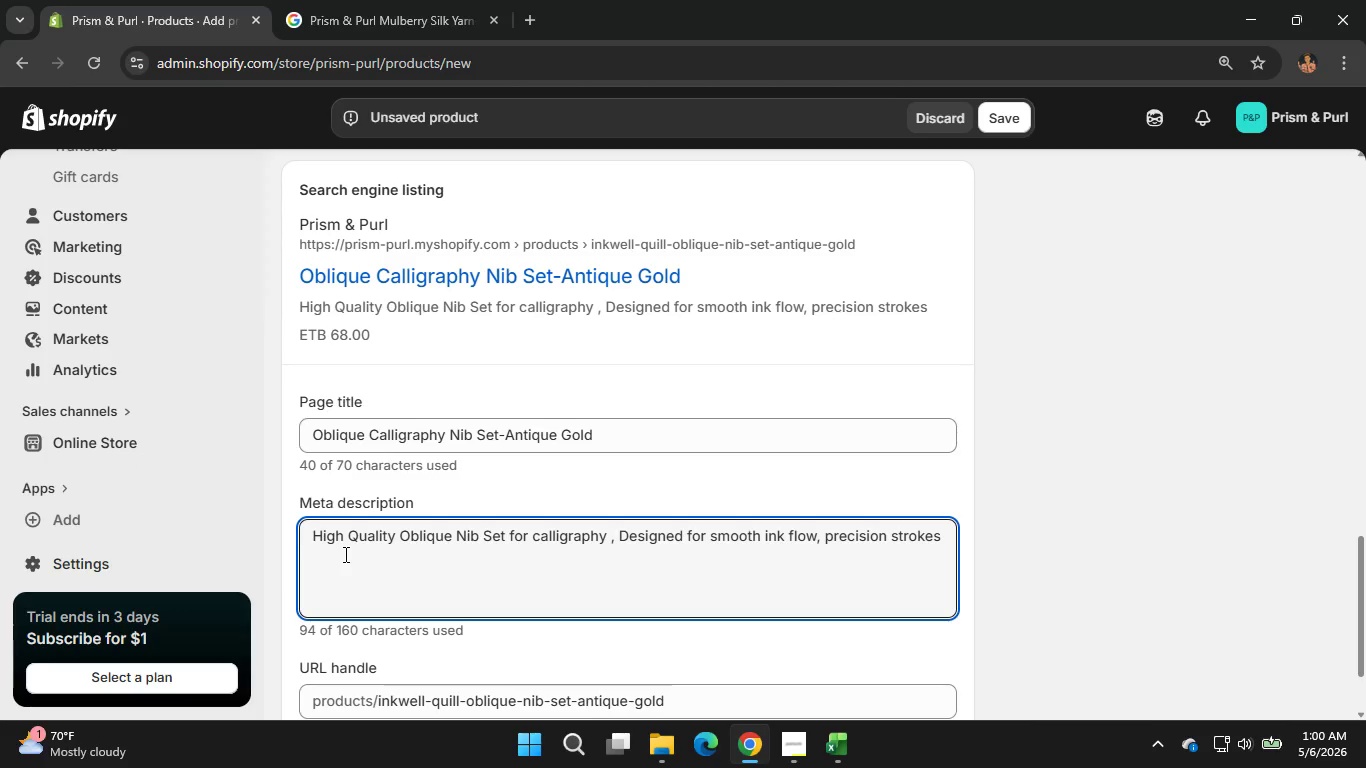 
type(, and )
 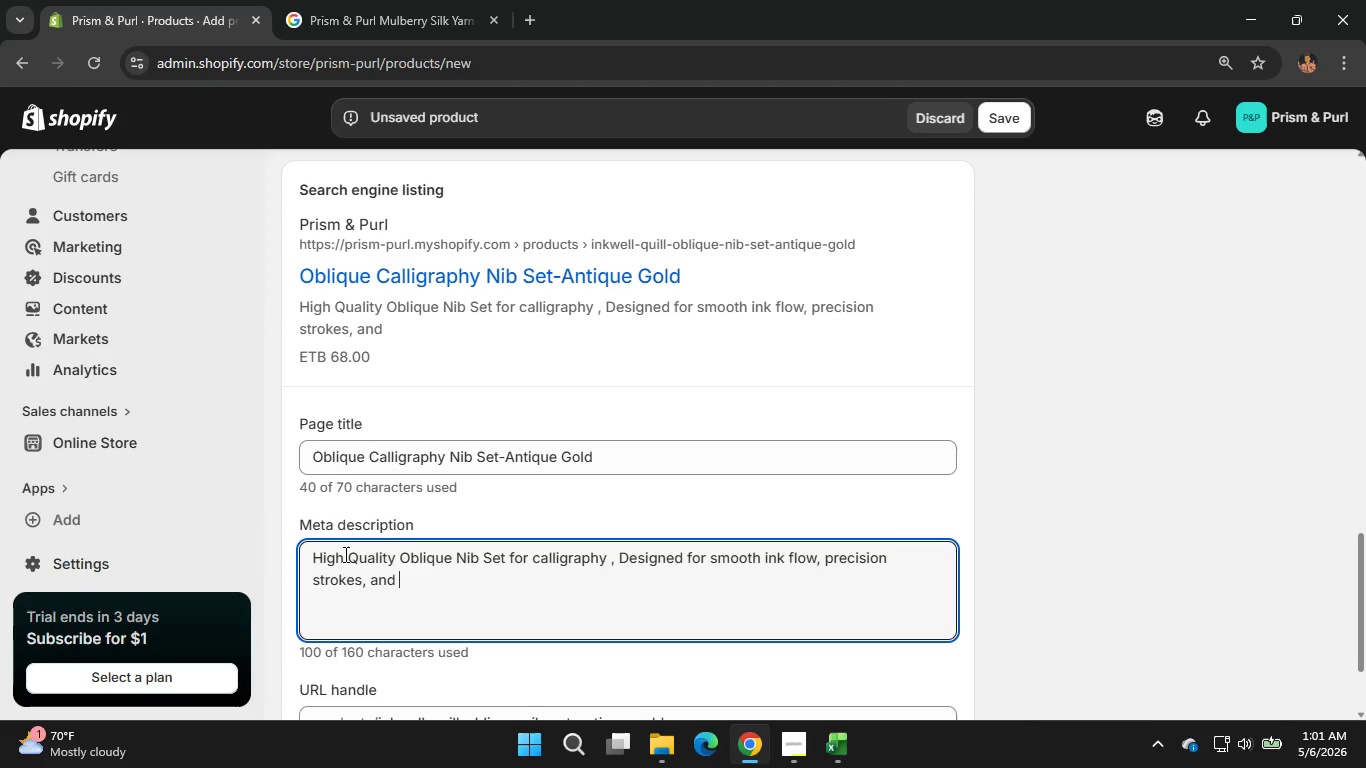 
wait(7.95)
 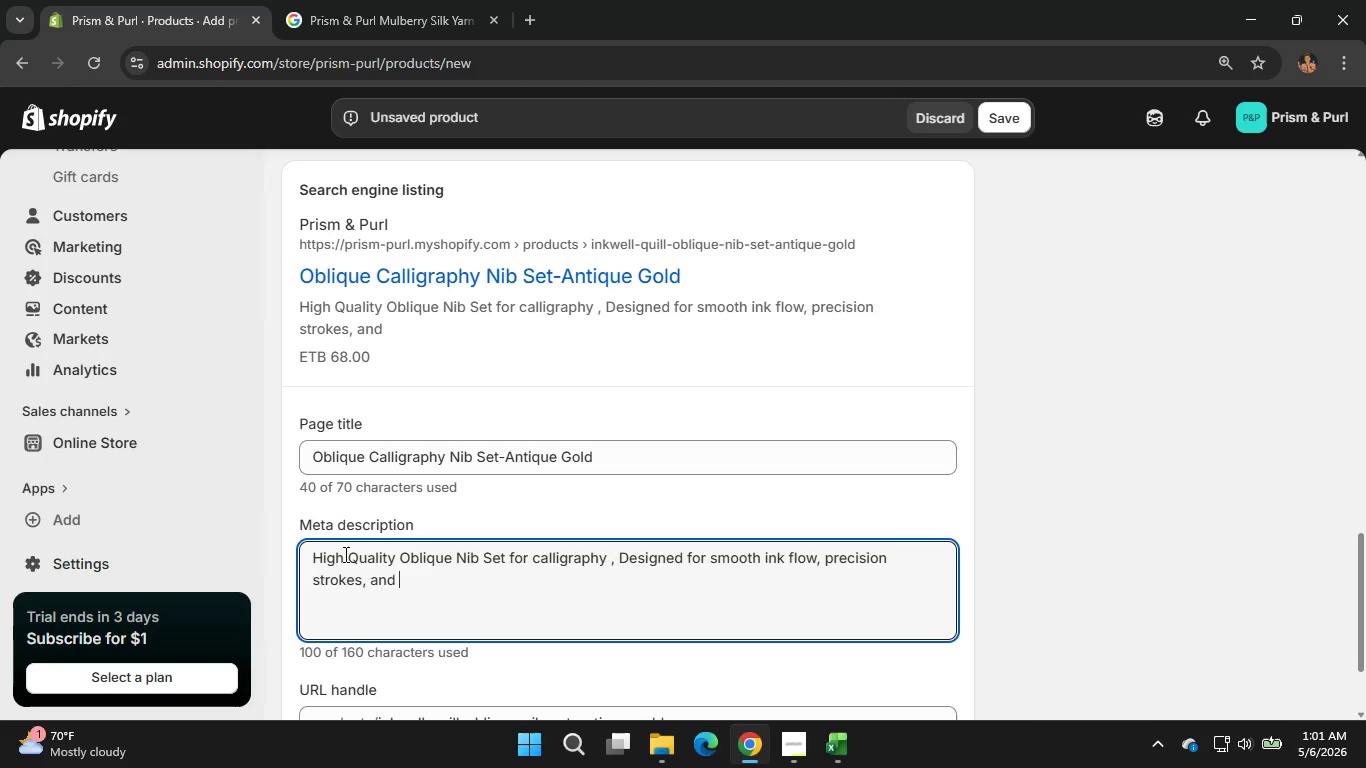 
type(professional lettering techniques)
 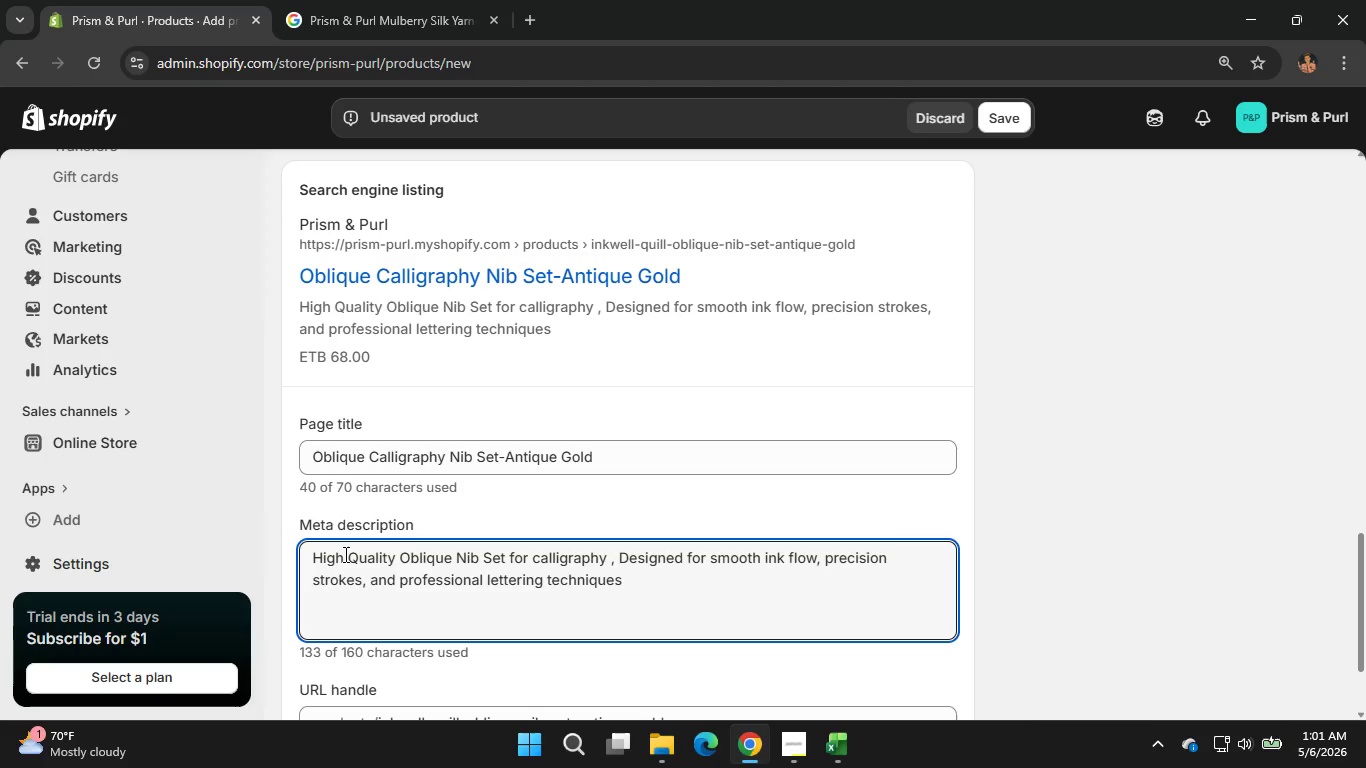 
wait(6.86)
 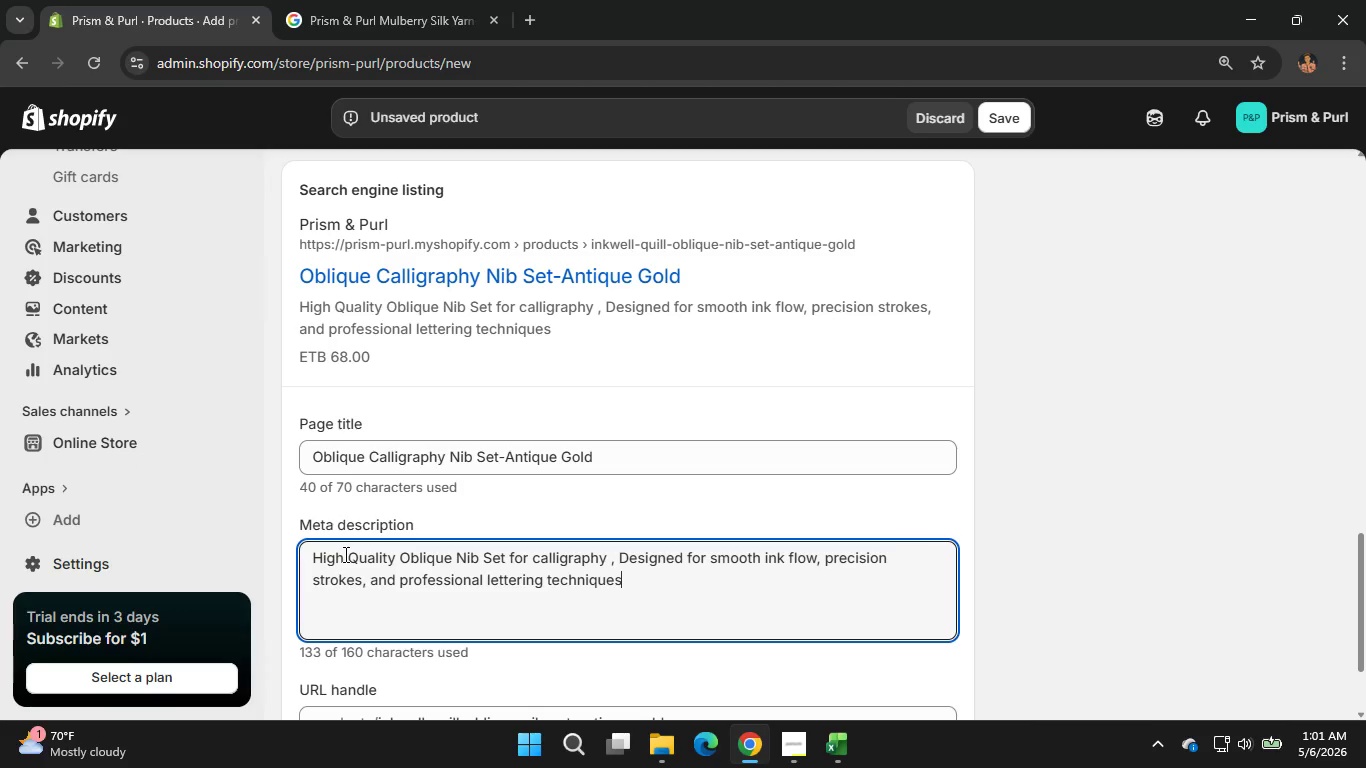 
key(Period)
 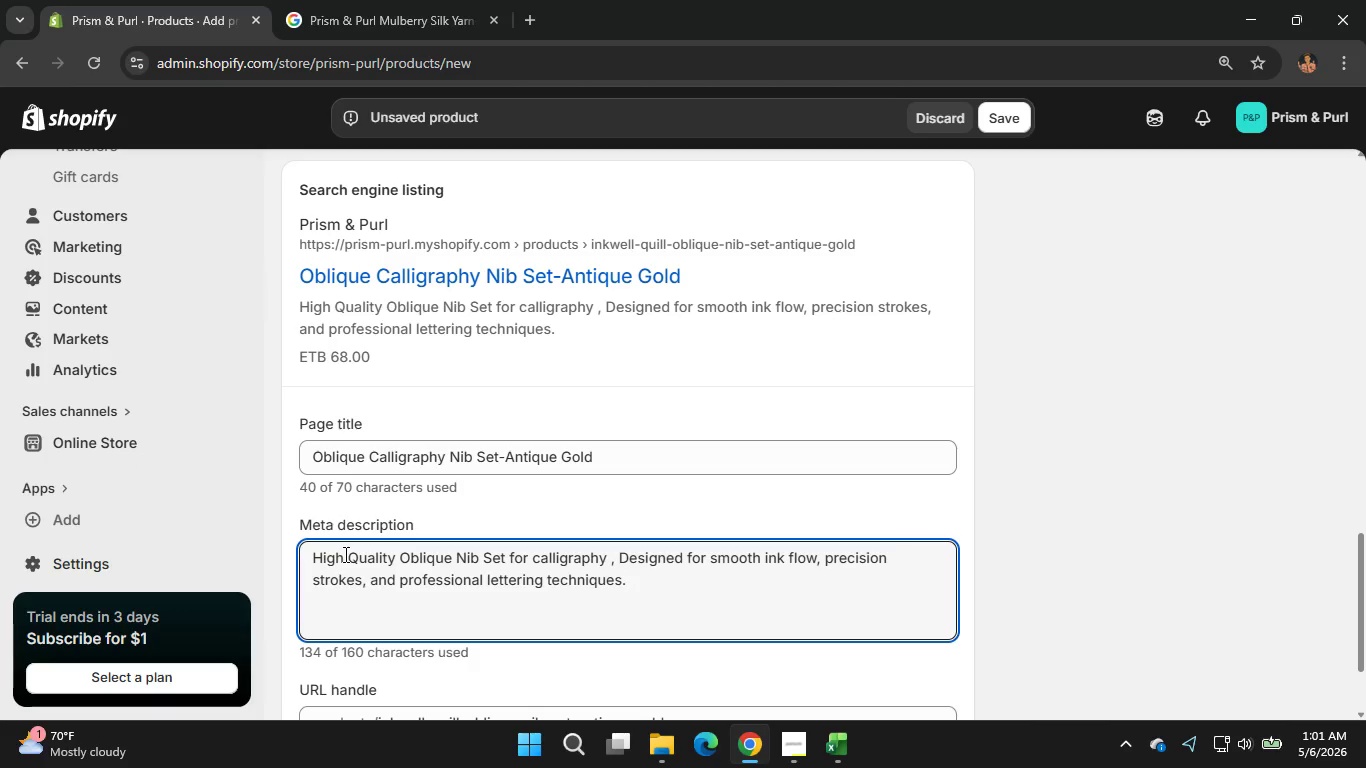 
wait(19.33)
 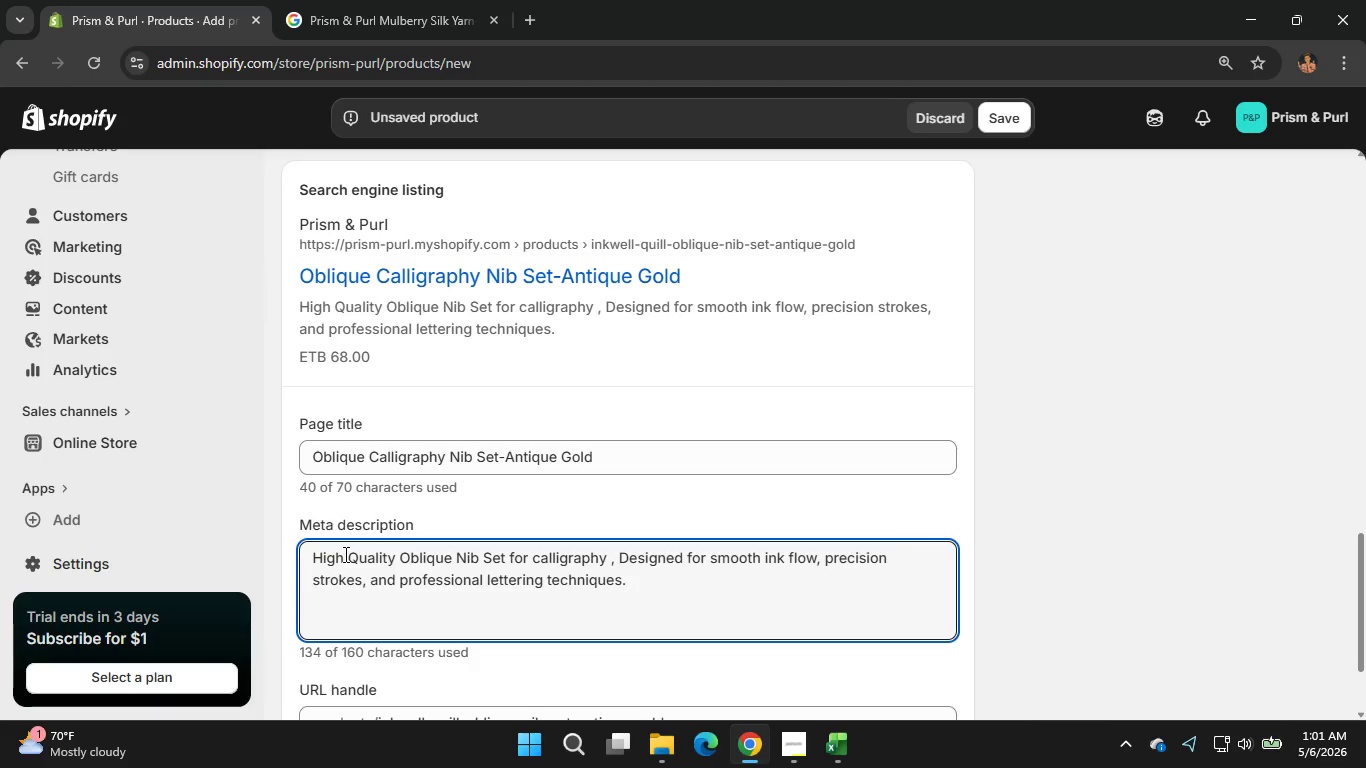 
scroll: coordinate [914, 655], scroll_direction: down, amount: 1.0
 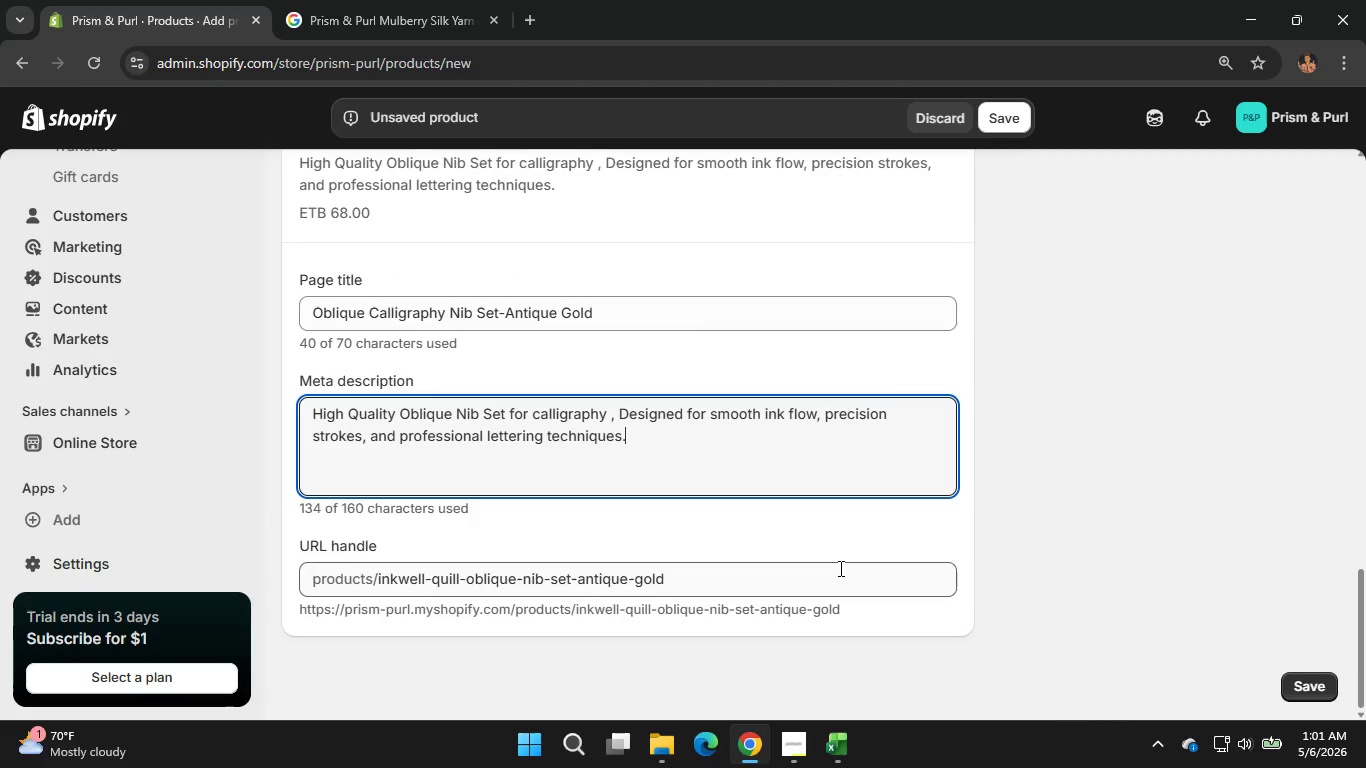 
left_click([839, 568])
 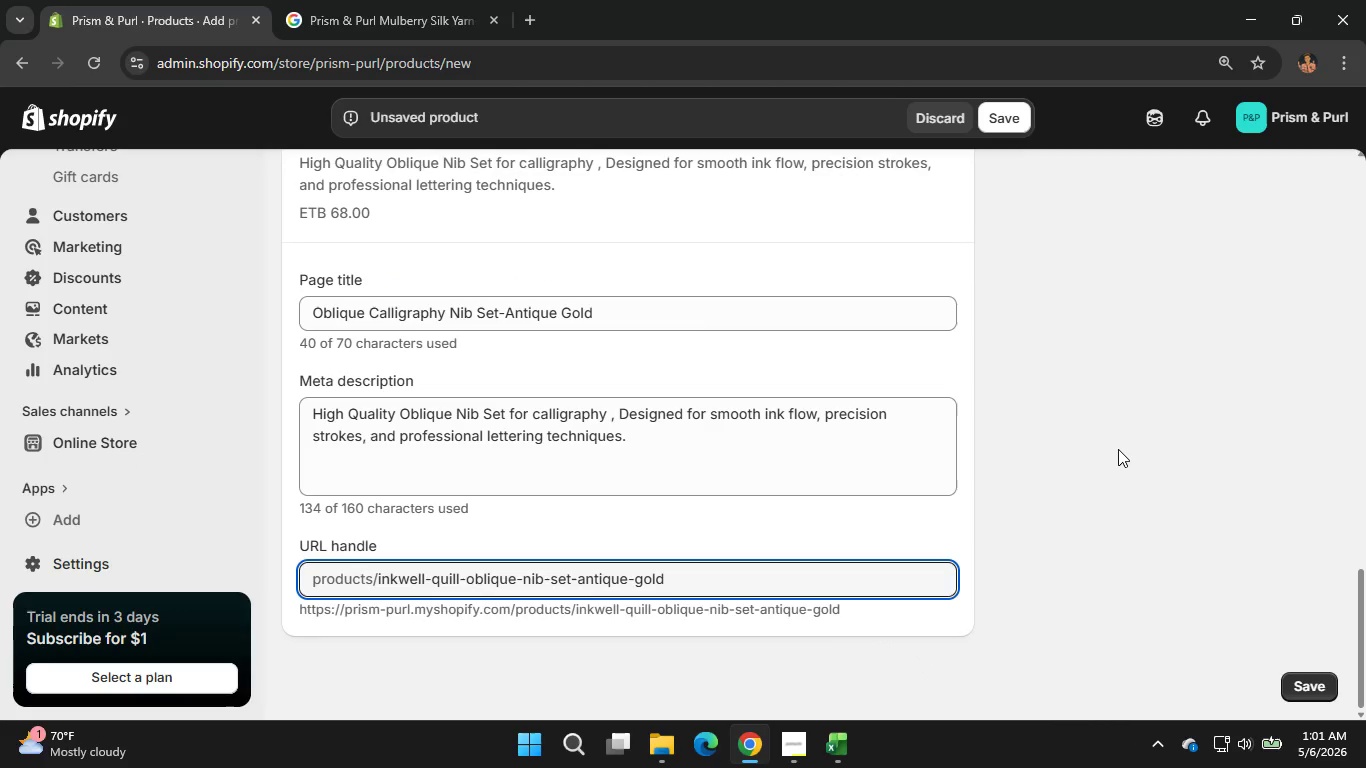 
scroll: coordinate [1117, 270], scroll_direction: up, amount: 2.0
 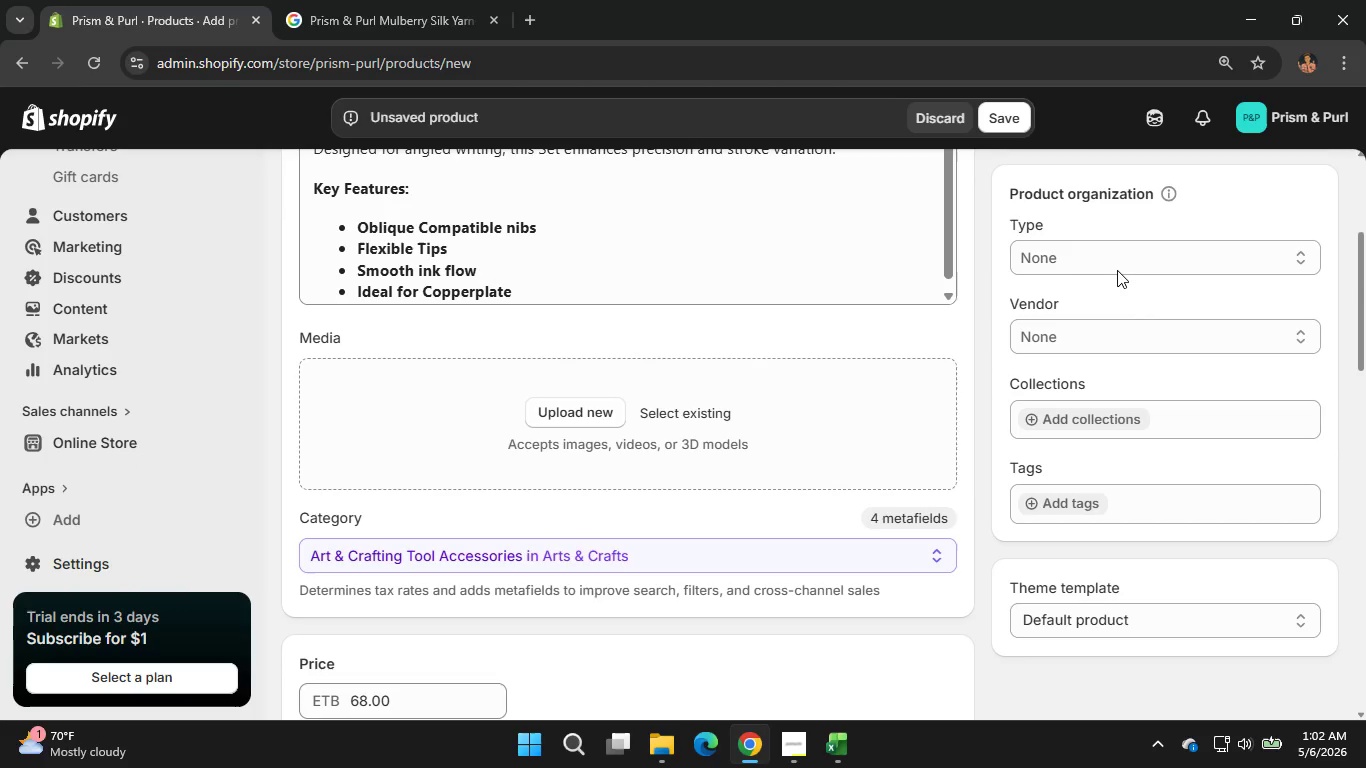 
left_click([1117, 258])
 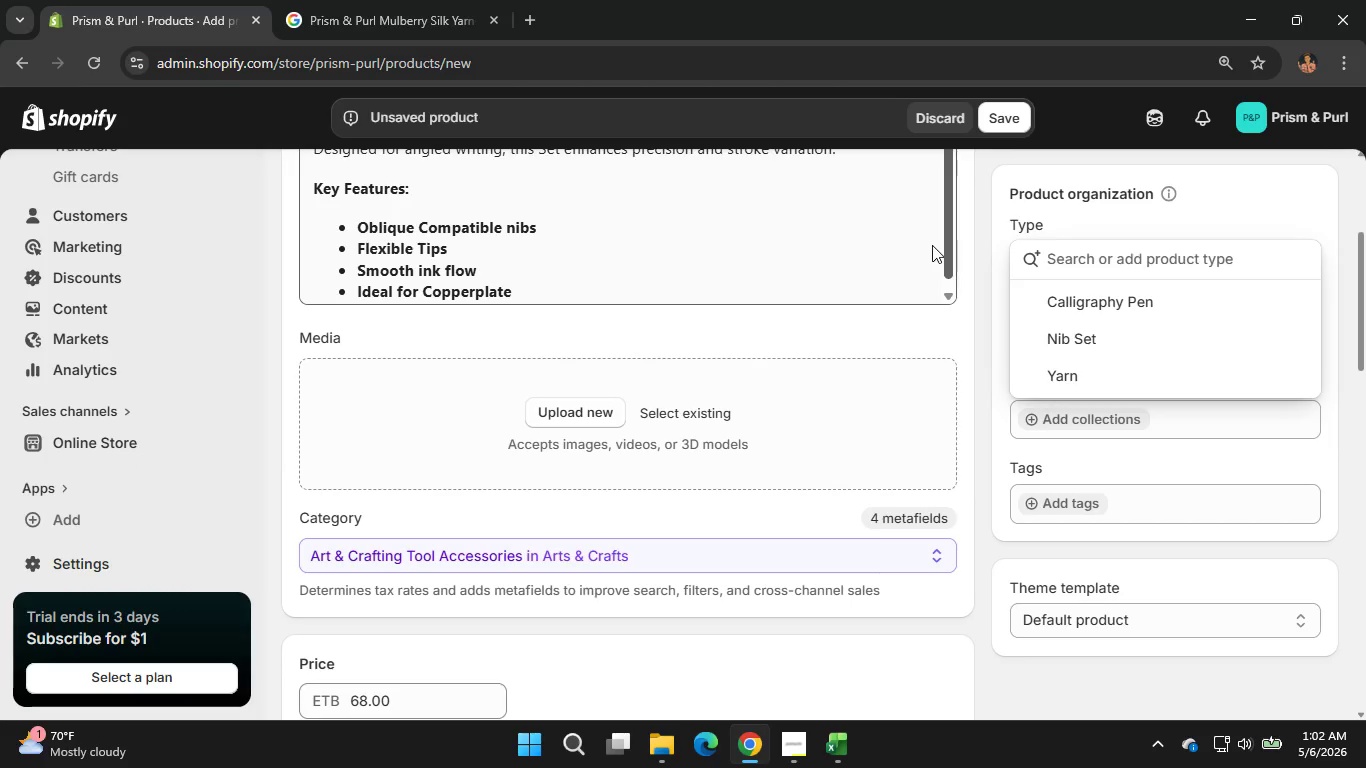 
scroll: coordinate [911, 245], scroll_direction: up, amount: 2.0
 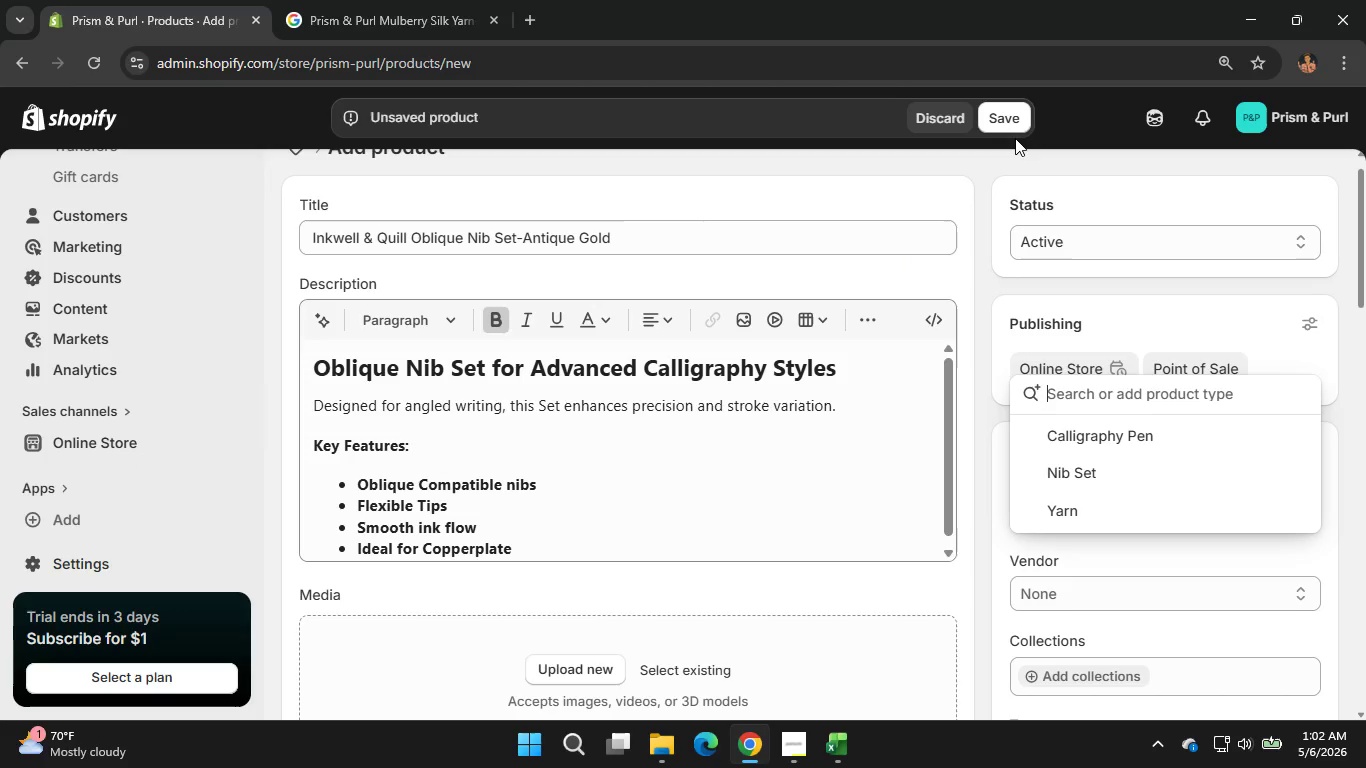 
left_click([1064, 476])
 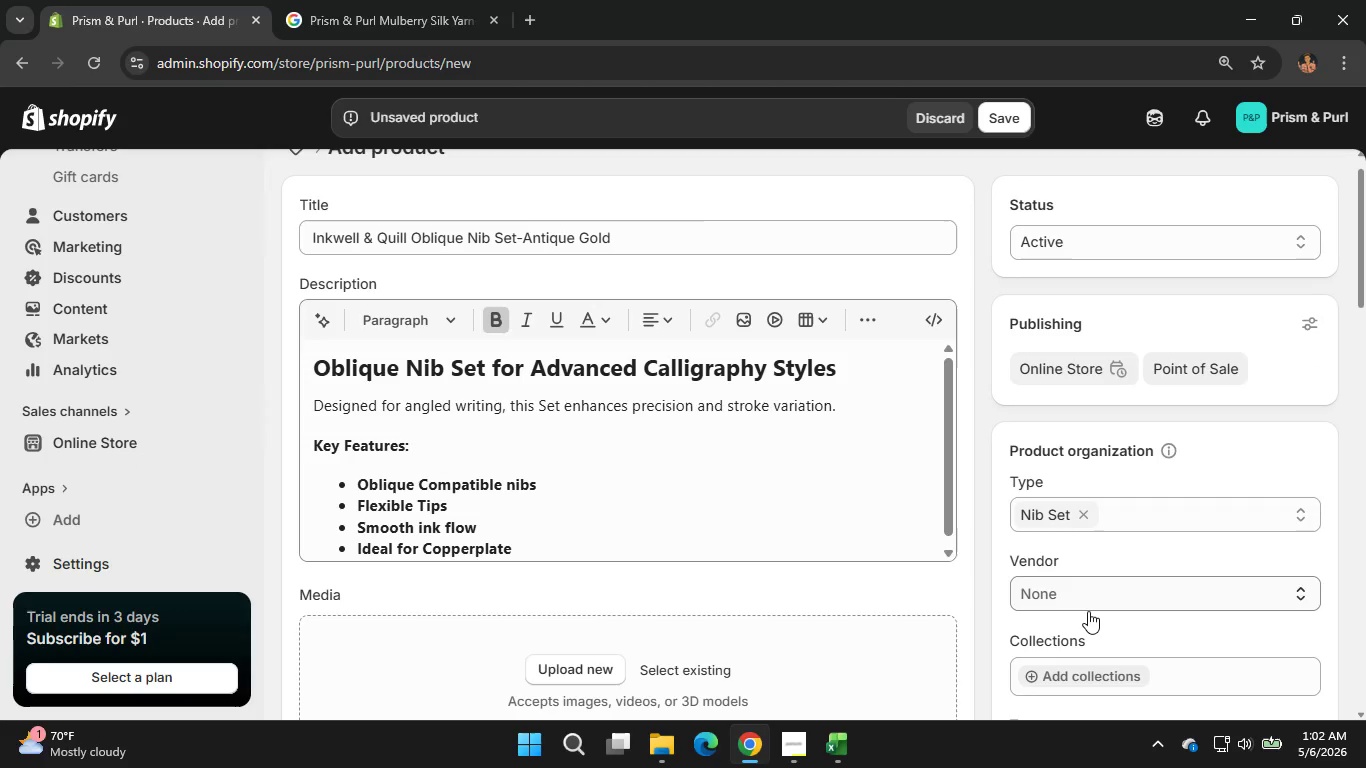 
left_click([1088, 611])
 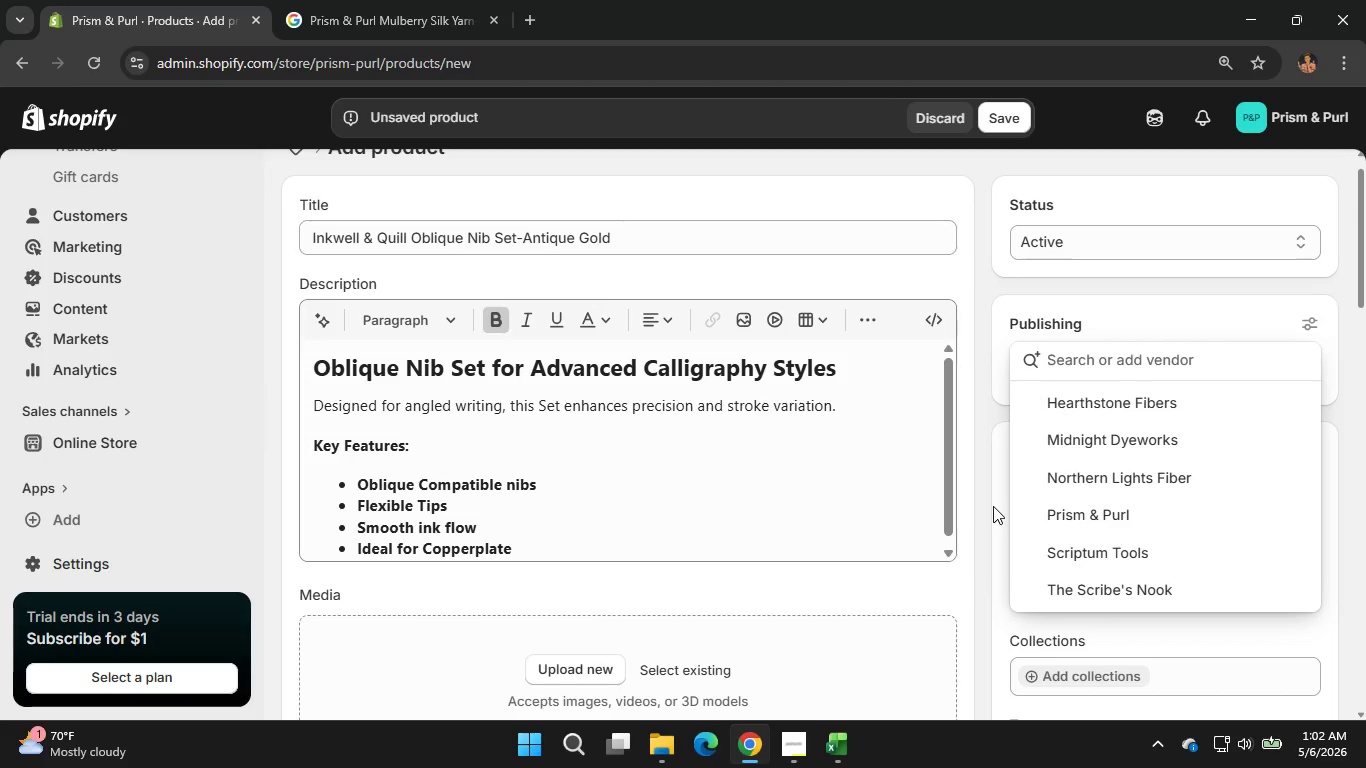 
wait(14.98)
 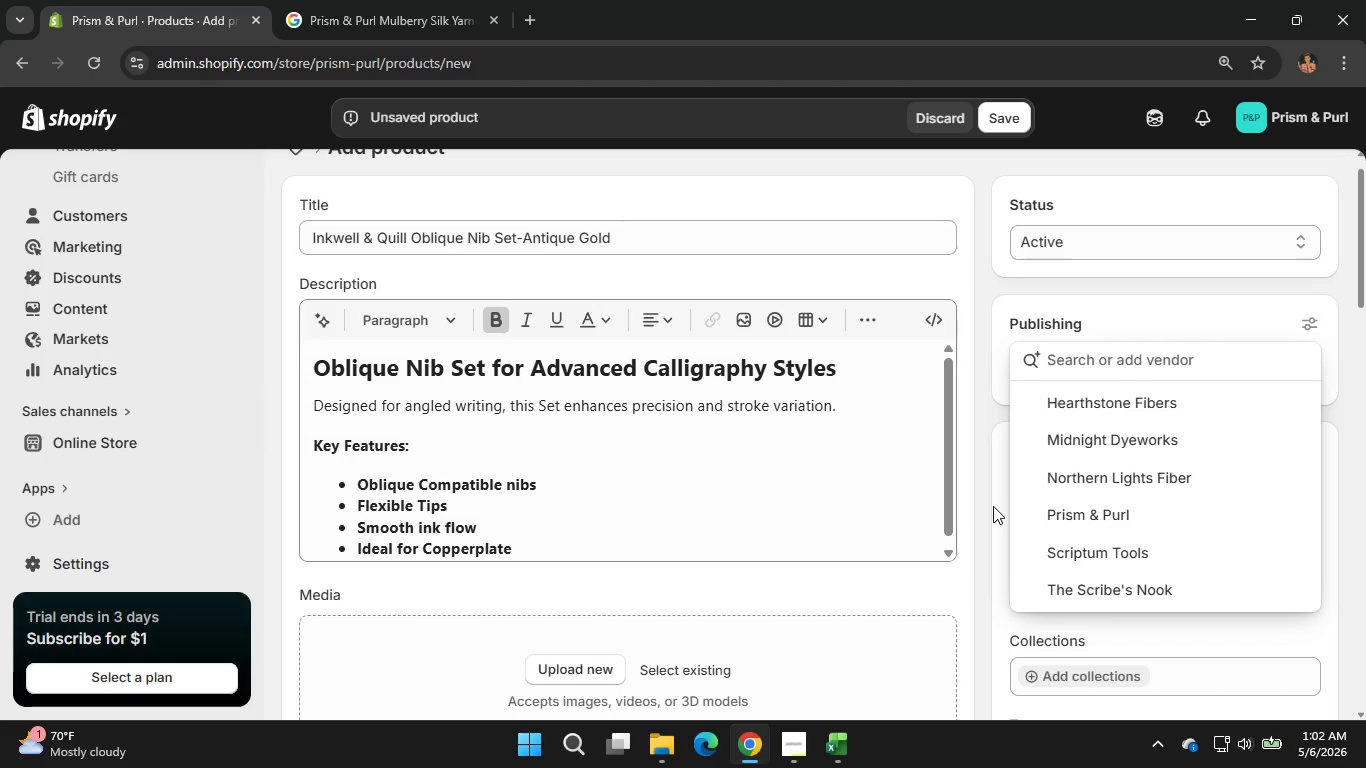 
left_click([1112, 549])
 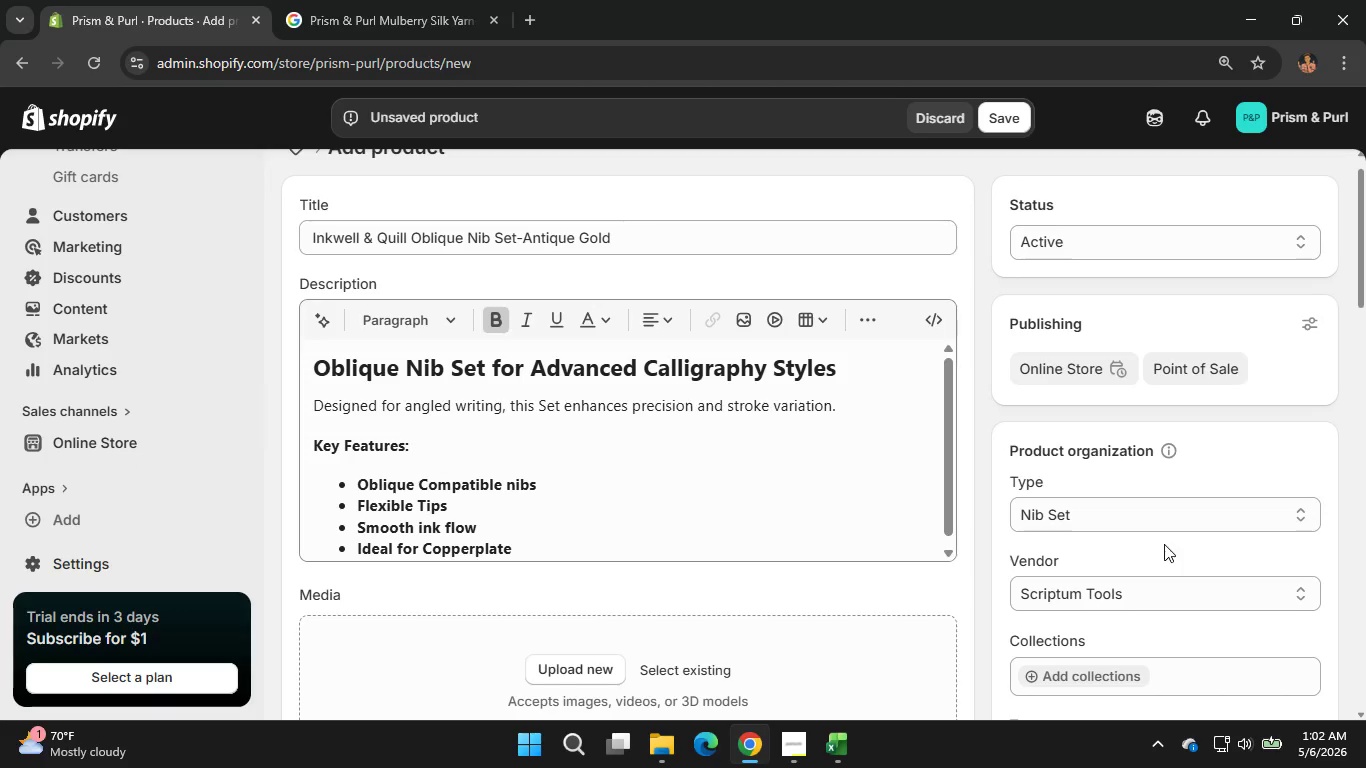 
left_click([1082, 683])
 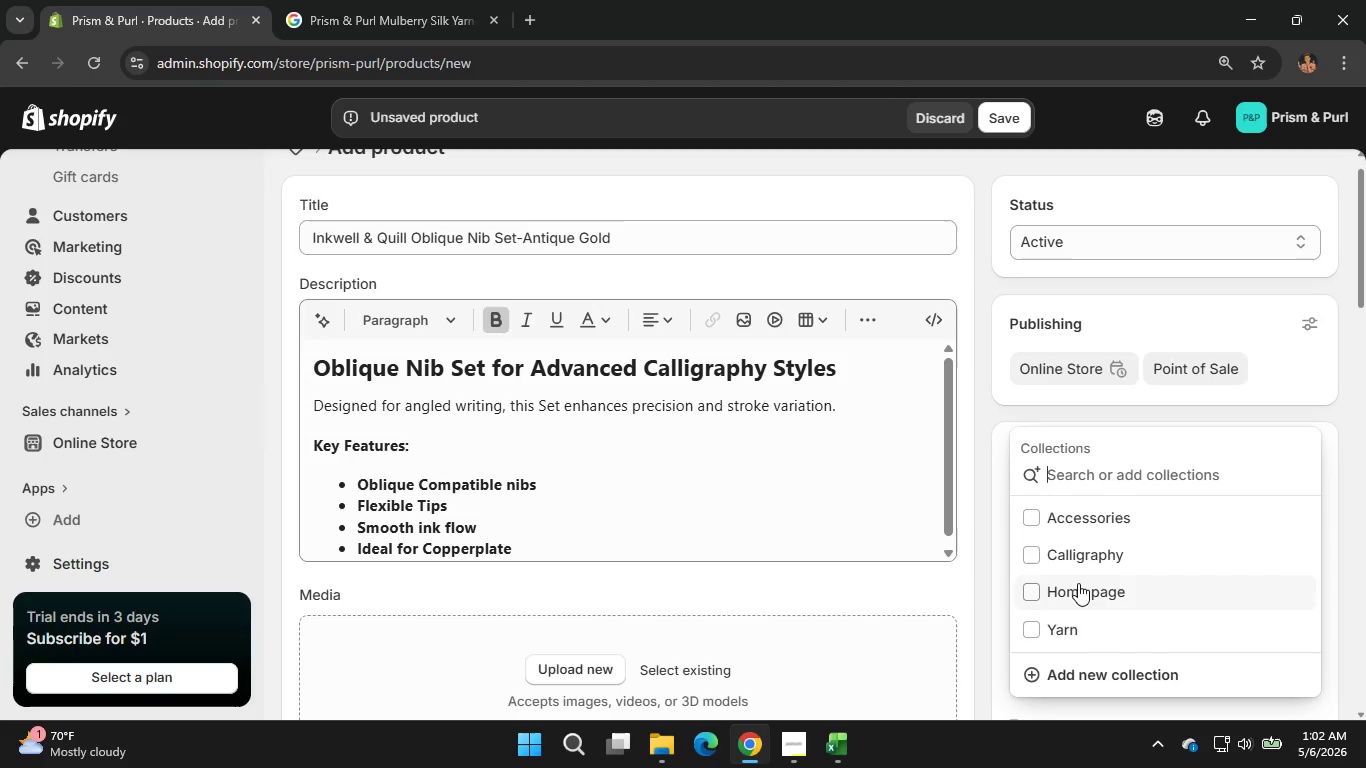 
left_click([1083, 556])
 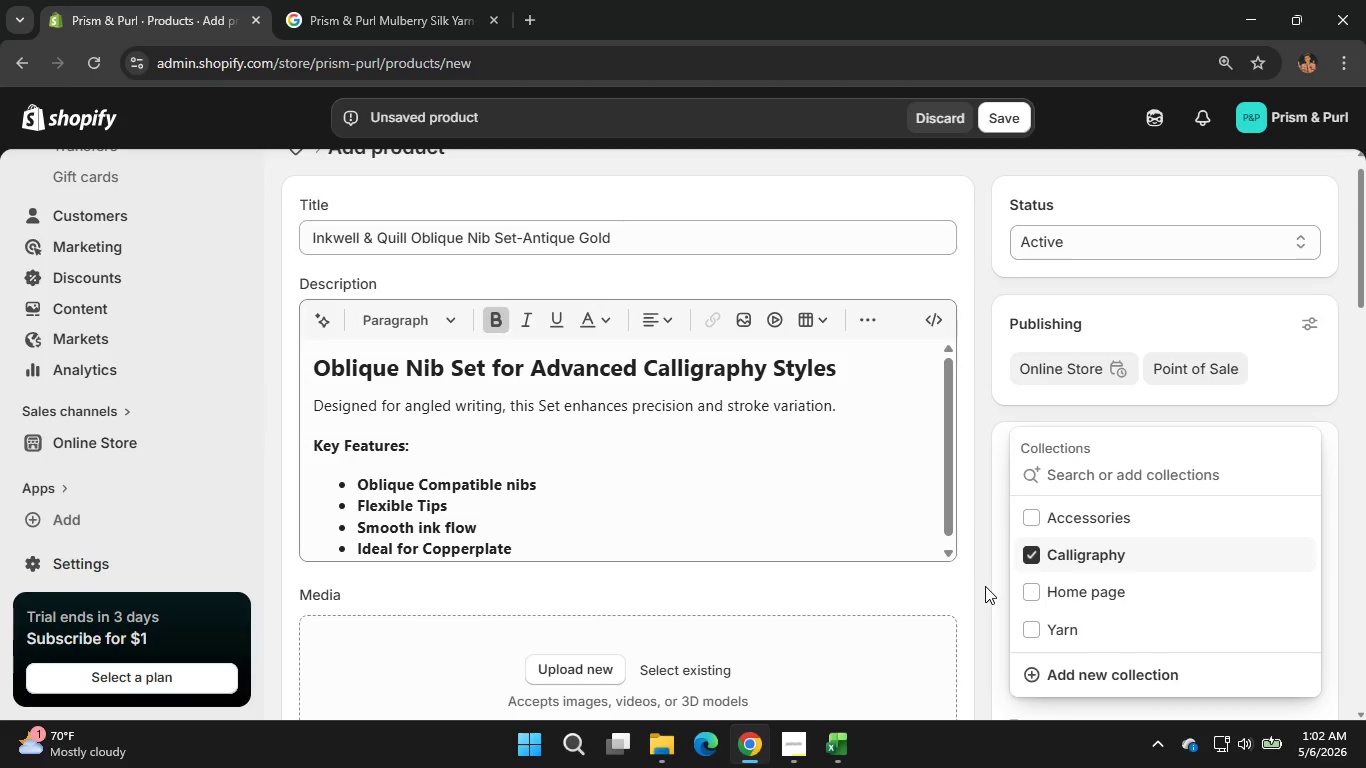 
left_click([985, 586])
 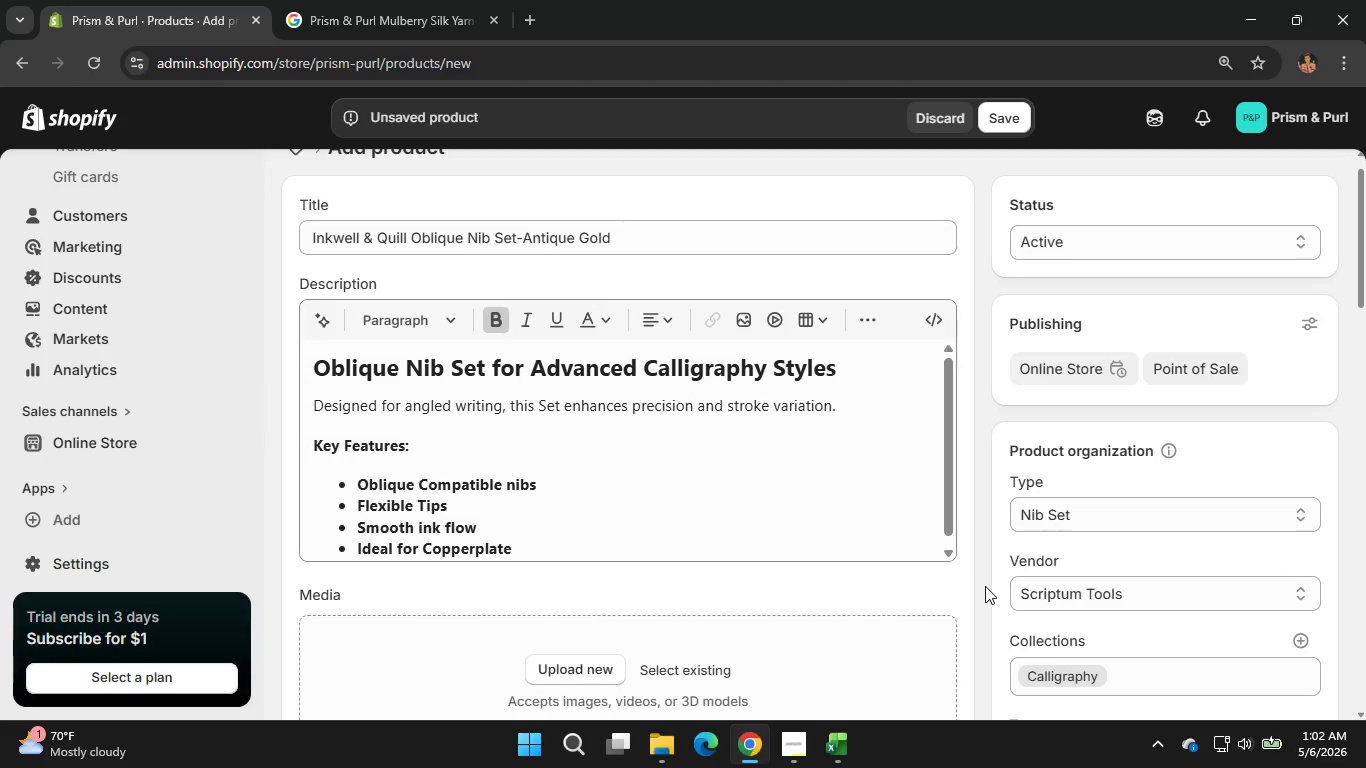 
scroll: coordinate [985, 586], scroll_direction: down, amount: 2.0
 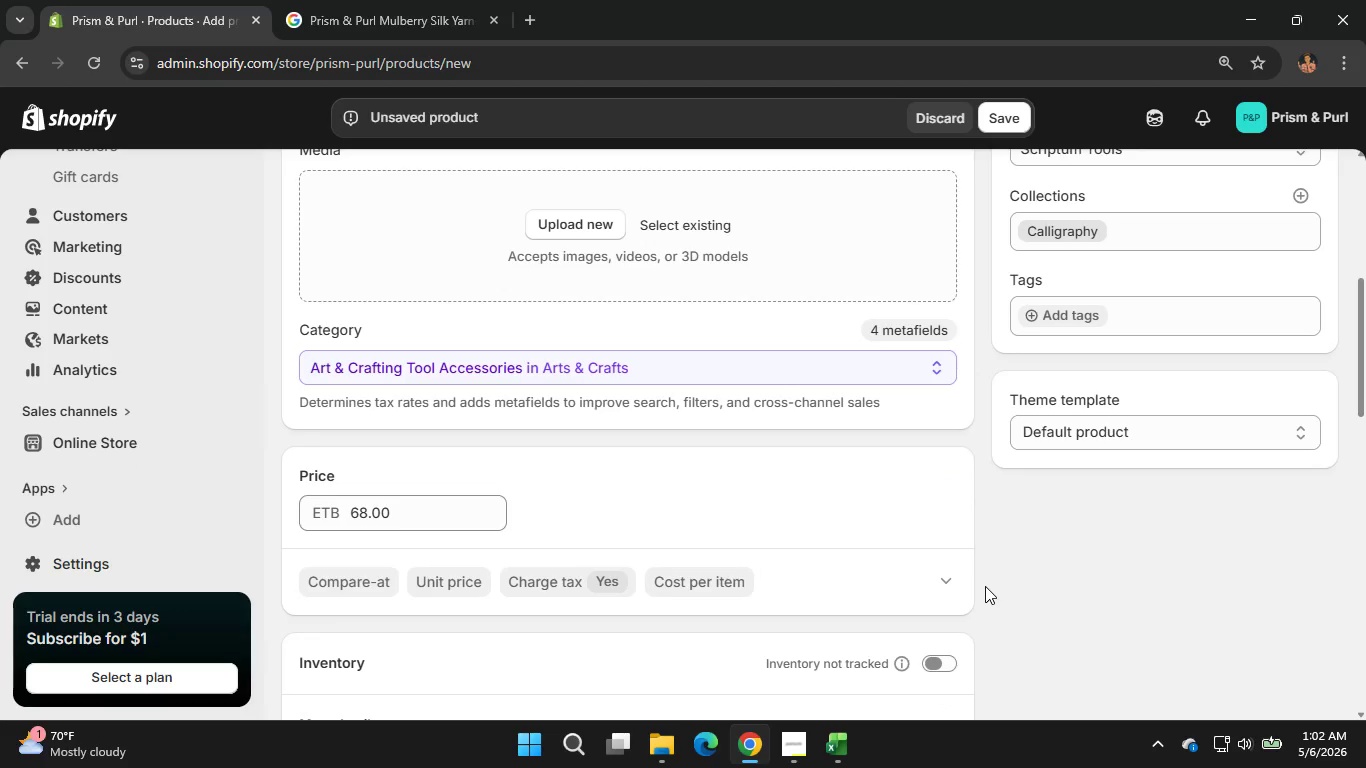 
scroll: coordinate [985, 586], scroll_direction: none, amount: 0.0
 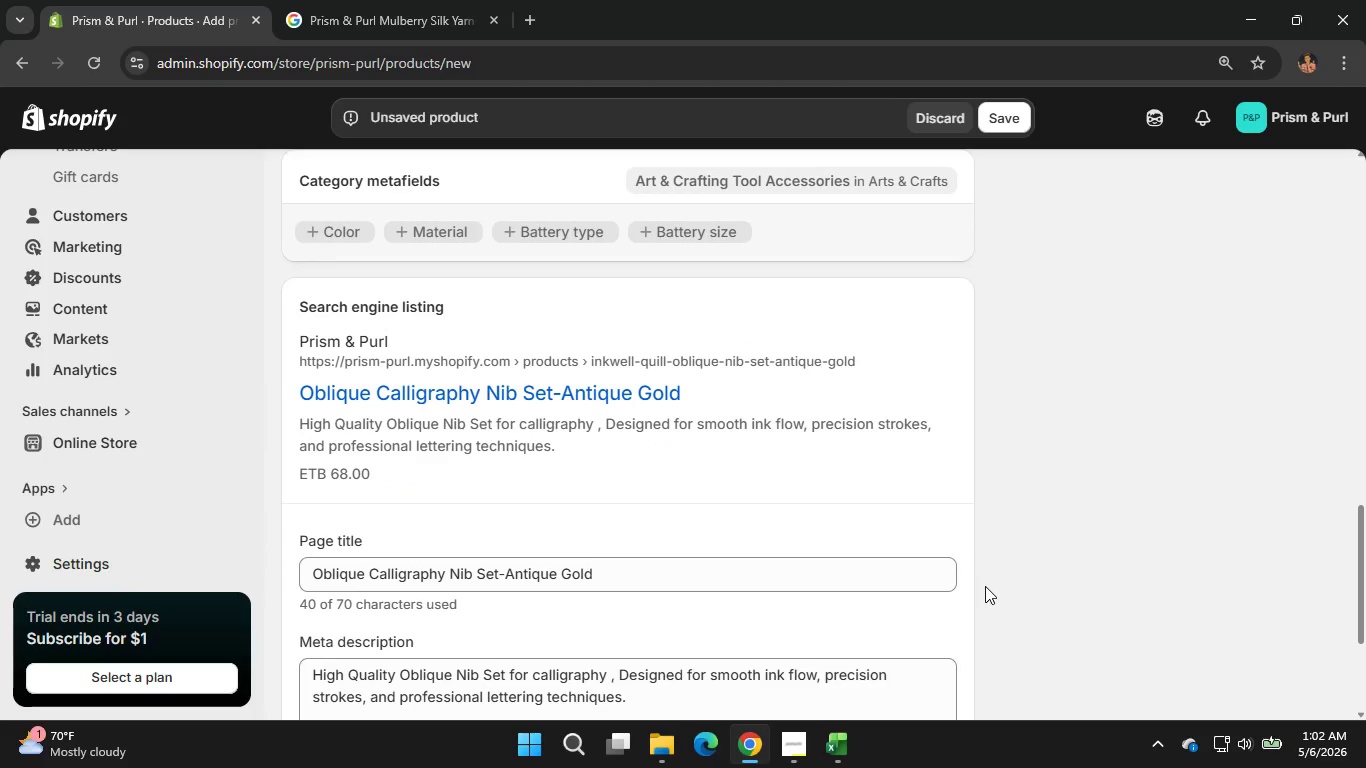 
scroll: coordinate [985, 586], scroll_direction: up, amount: 4.0
 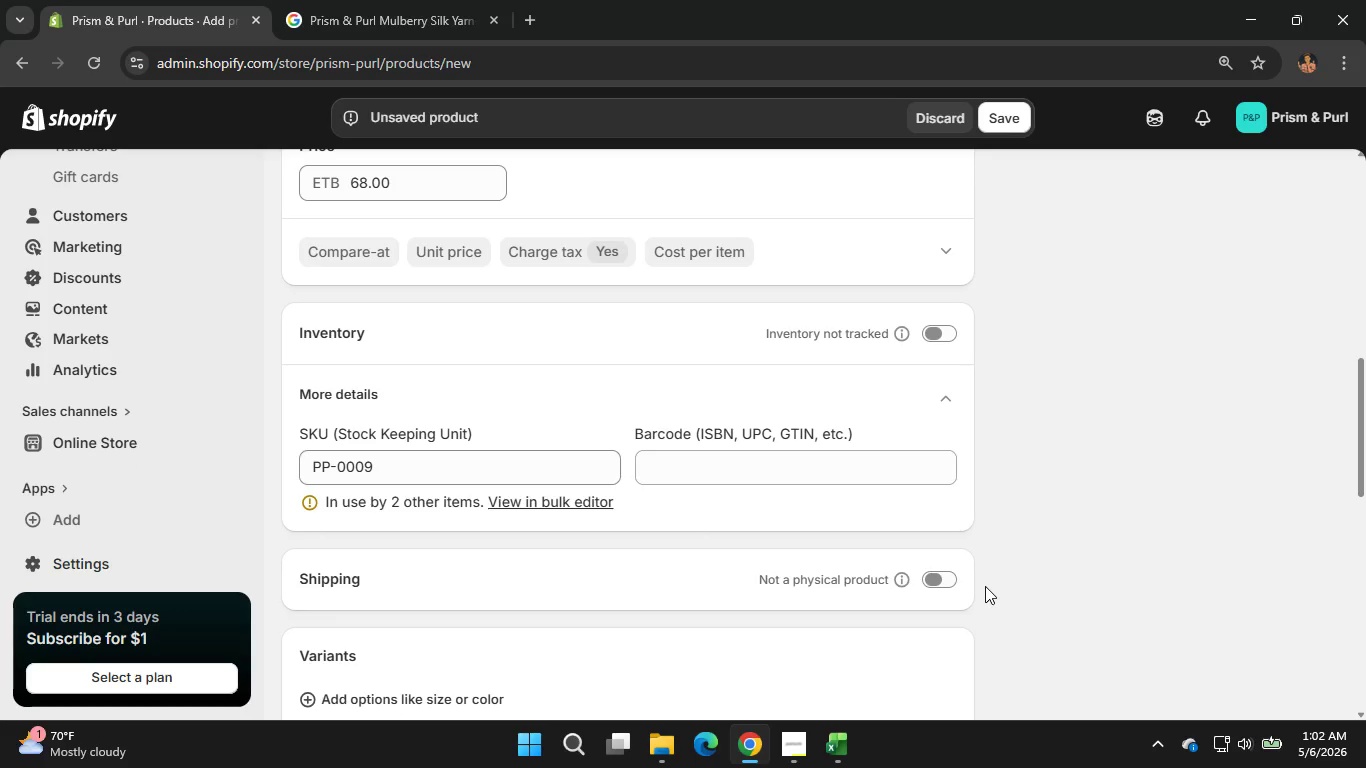 
scroll: coordinate [985, 586], scroll_direction: none, amount: 0.0
 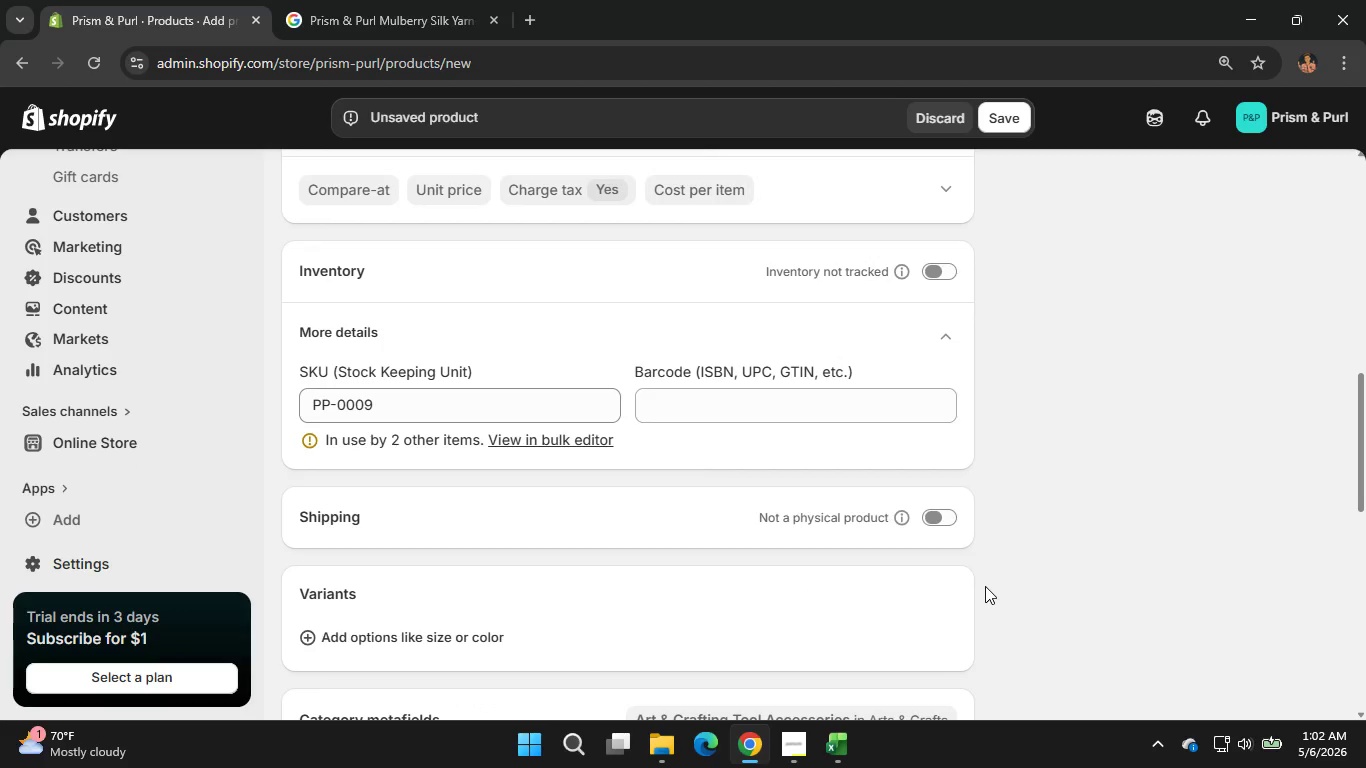 
scroll: coordinate [985, 586], scroll_direction: down, amount: 1.0
 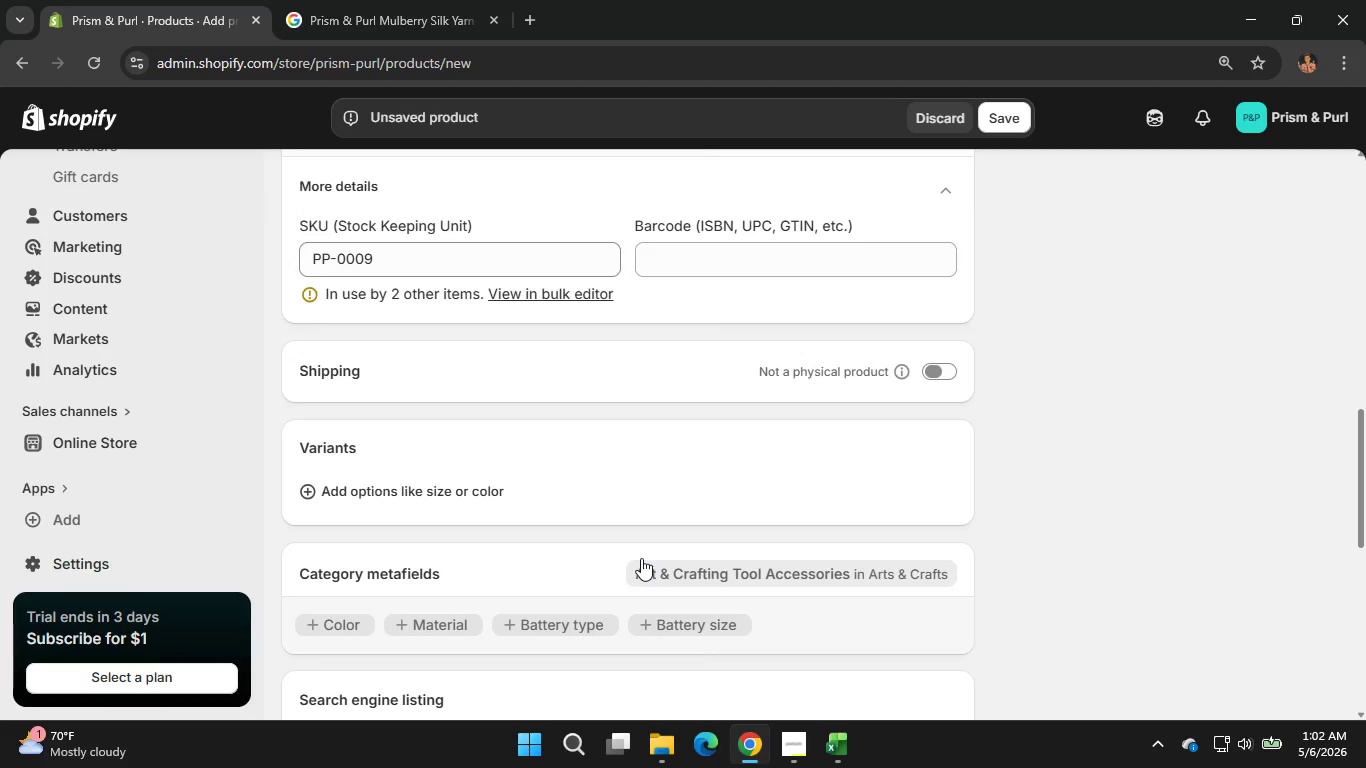 
left_click([465, 479])
 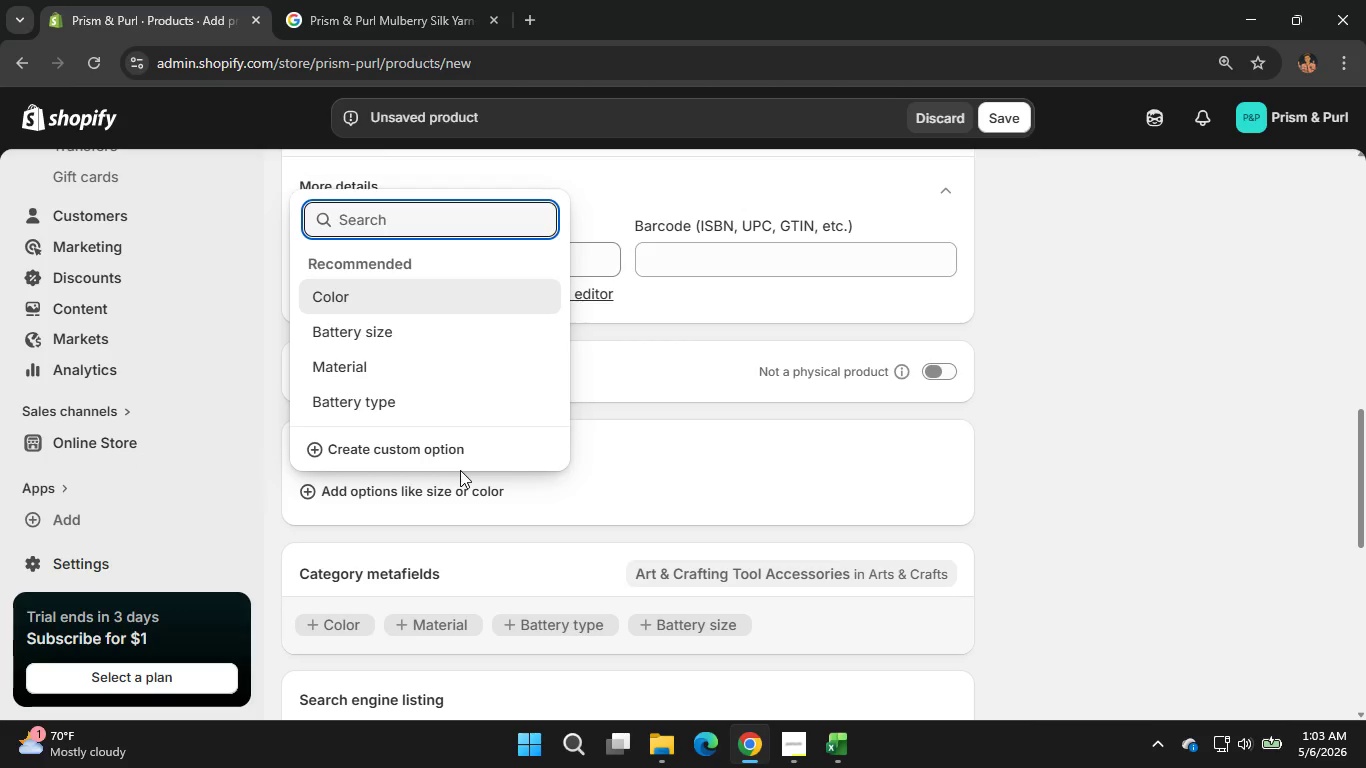 
wait(24.19)
 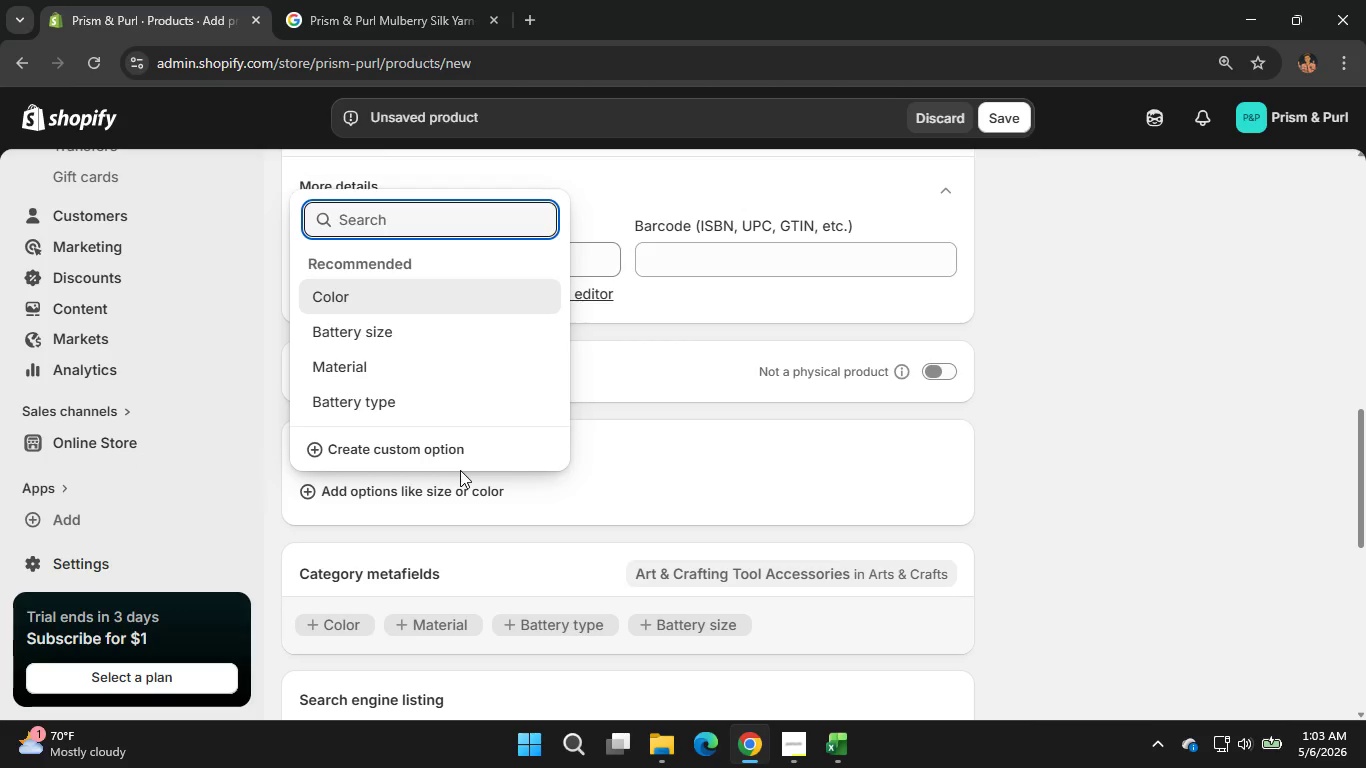 
type(size)
 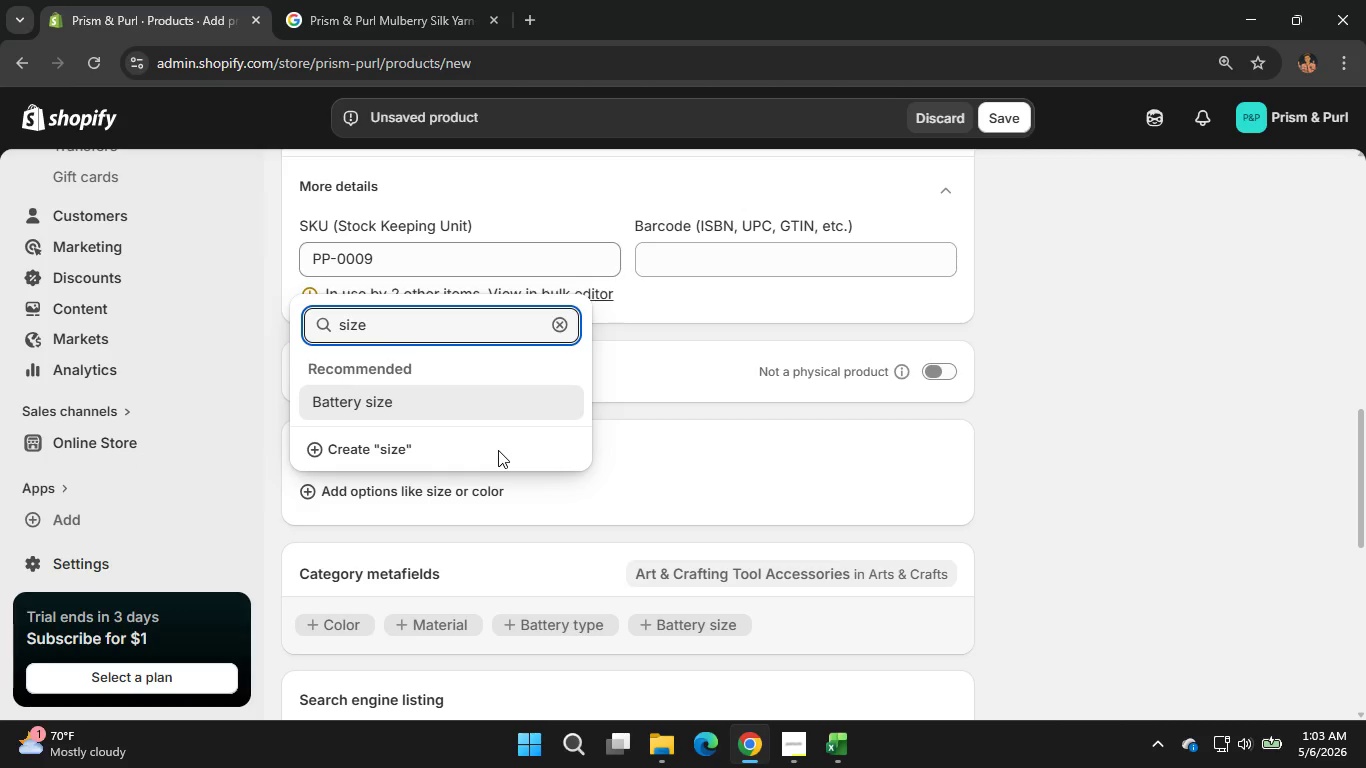 
left_click([498, 450])
 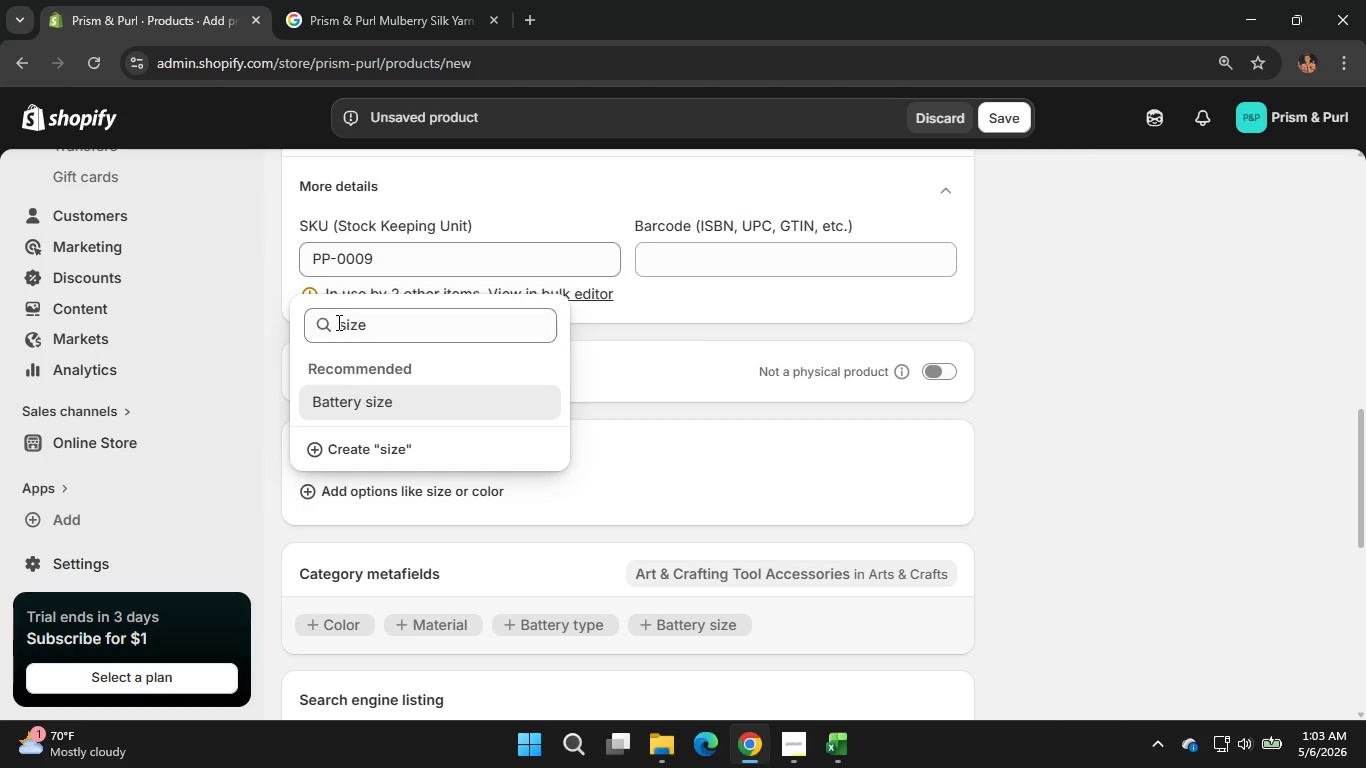 
left_click([337, 322])
 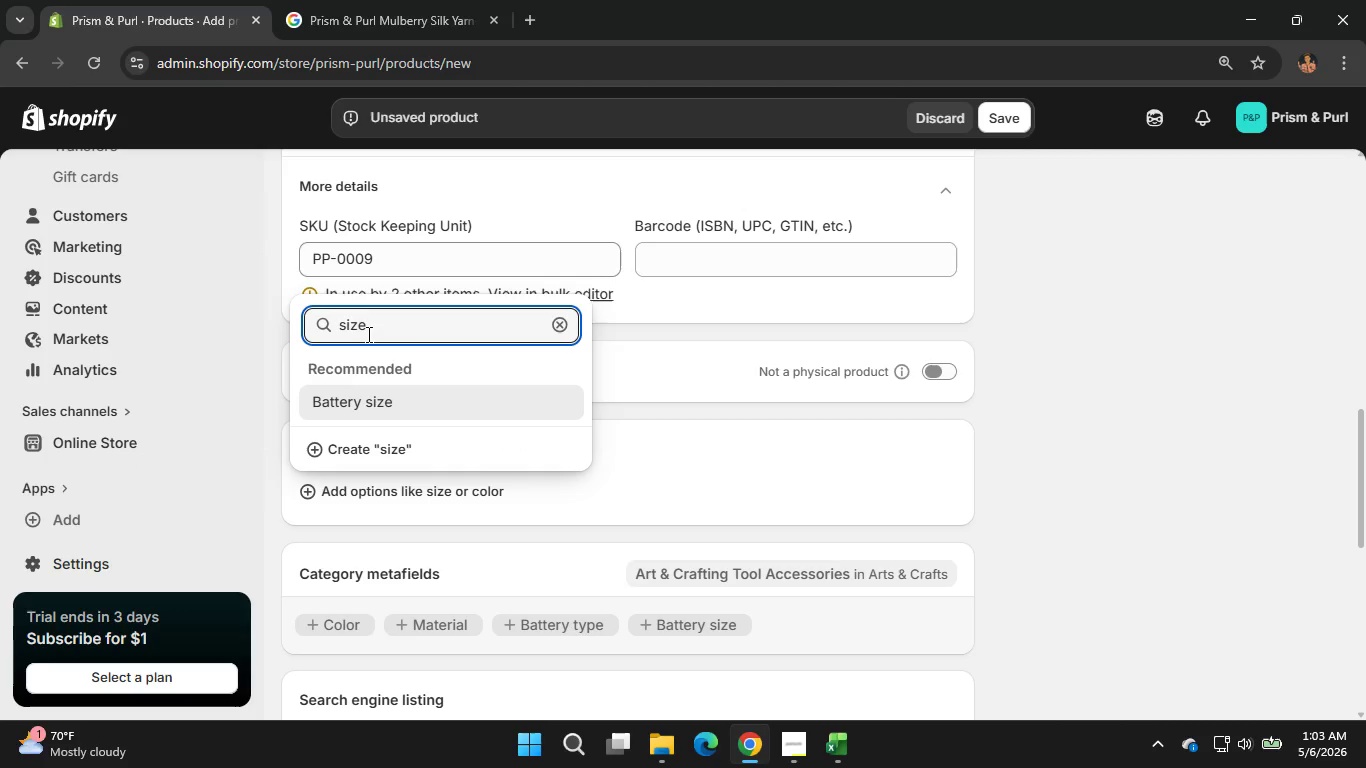 
key(ArrowLeft)
 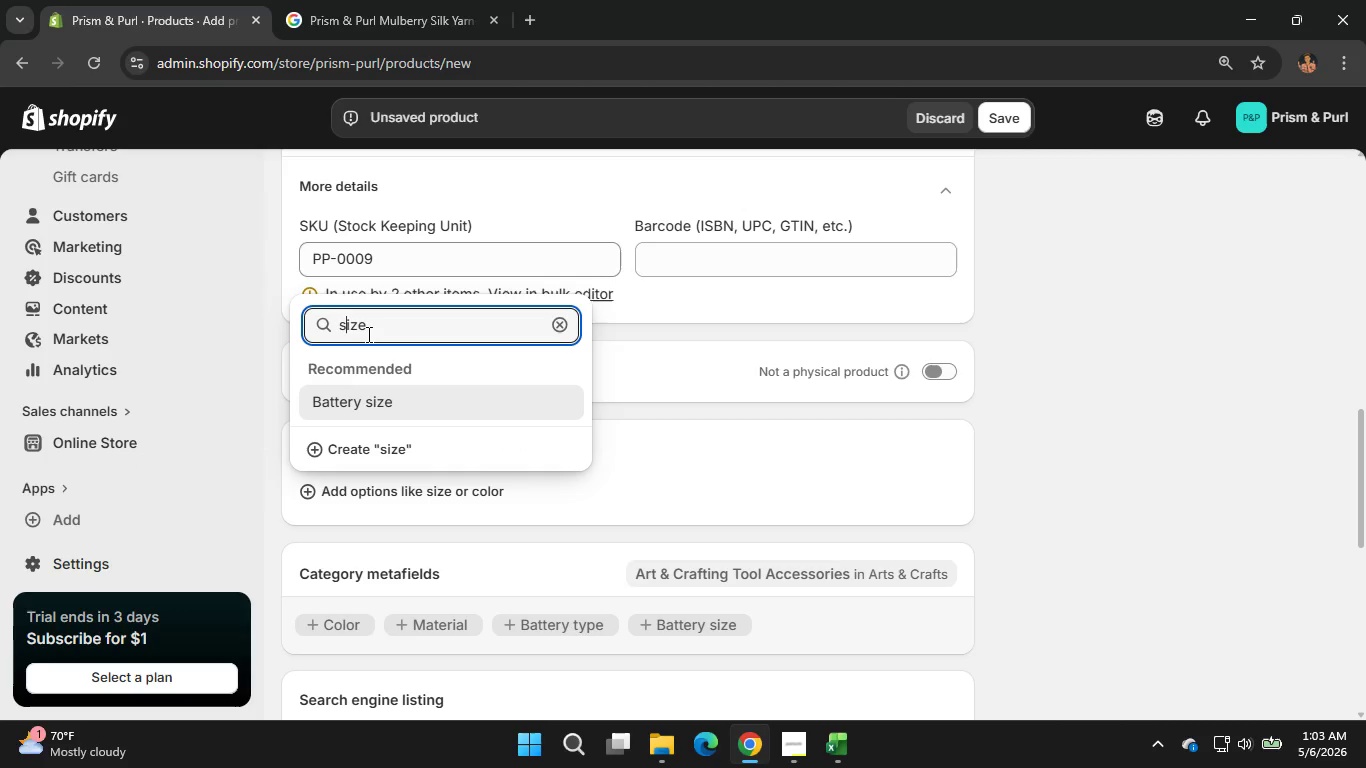 
key(ArrowLeft)
 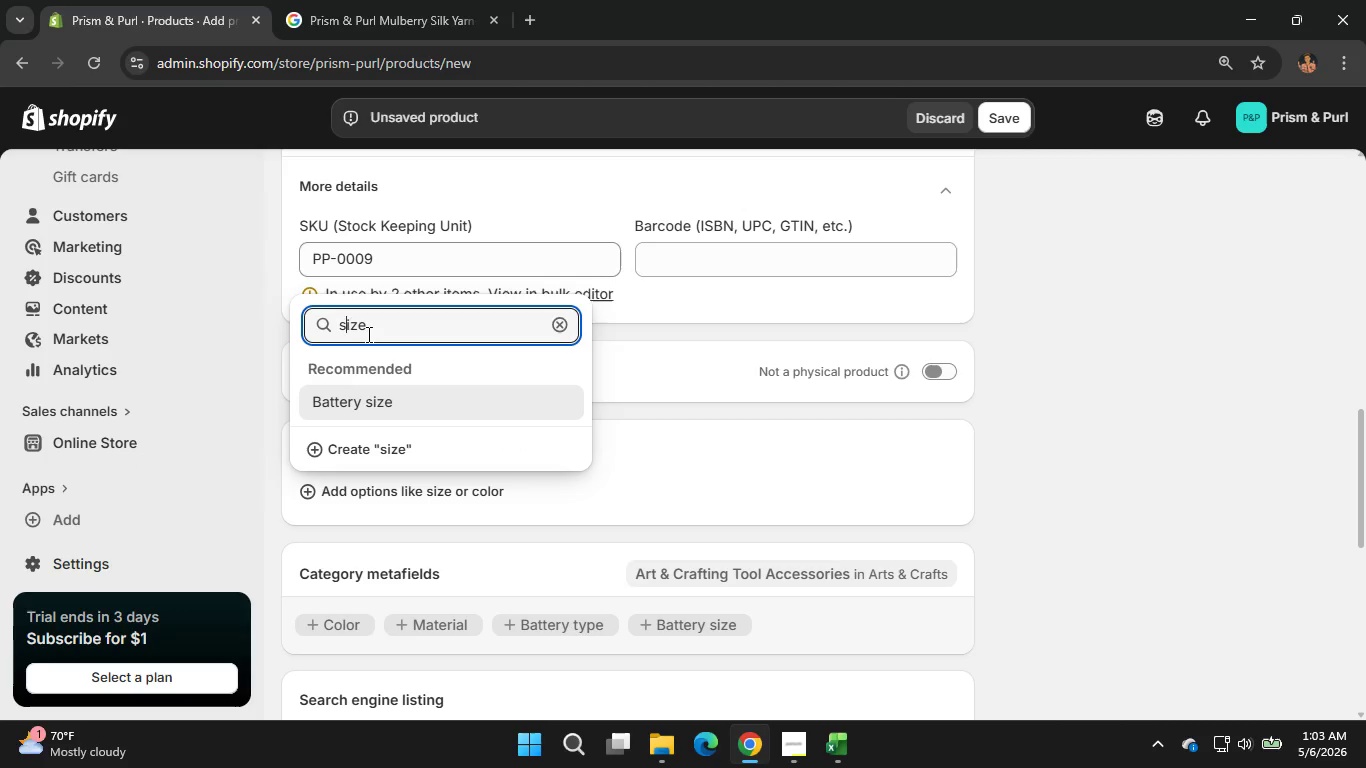 
key(ArrowLeft)
 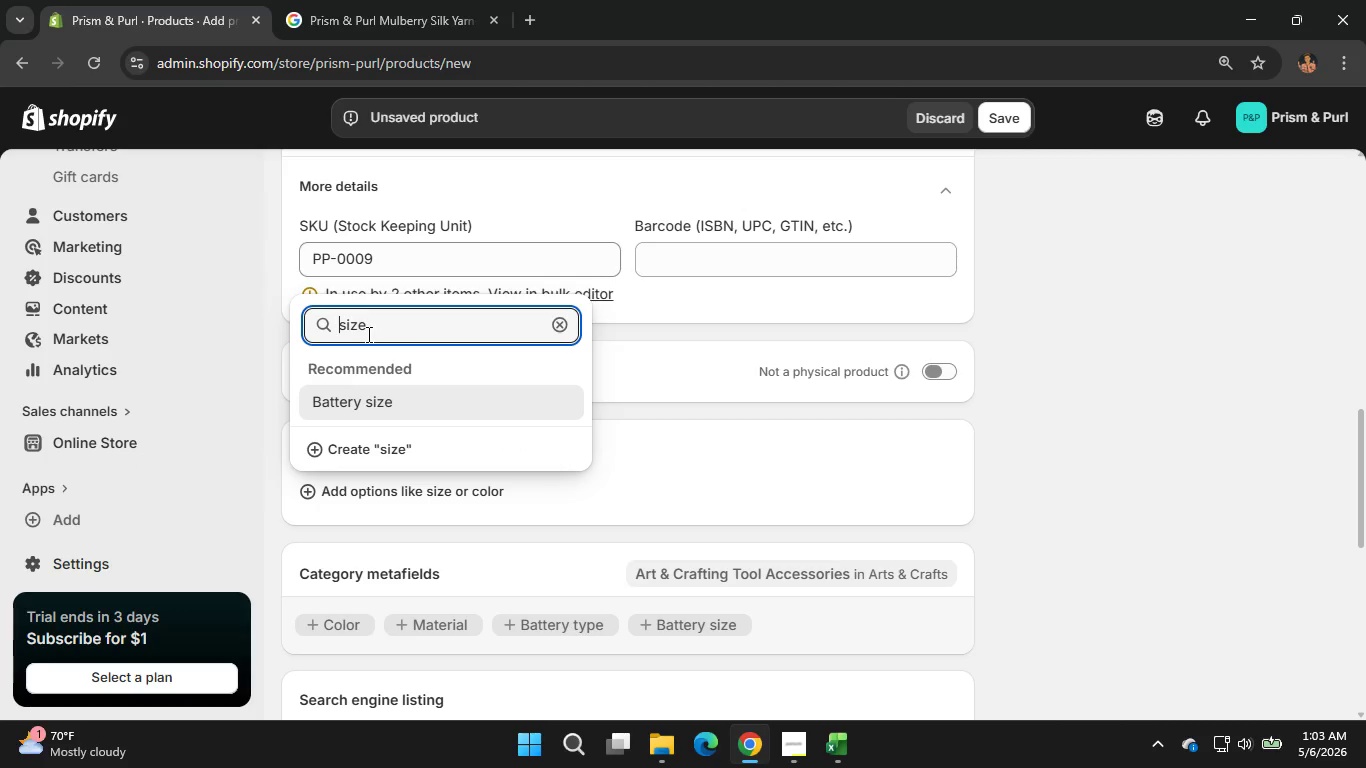 
key(ArrowLeft)
 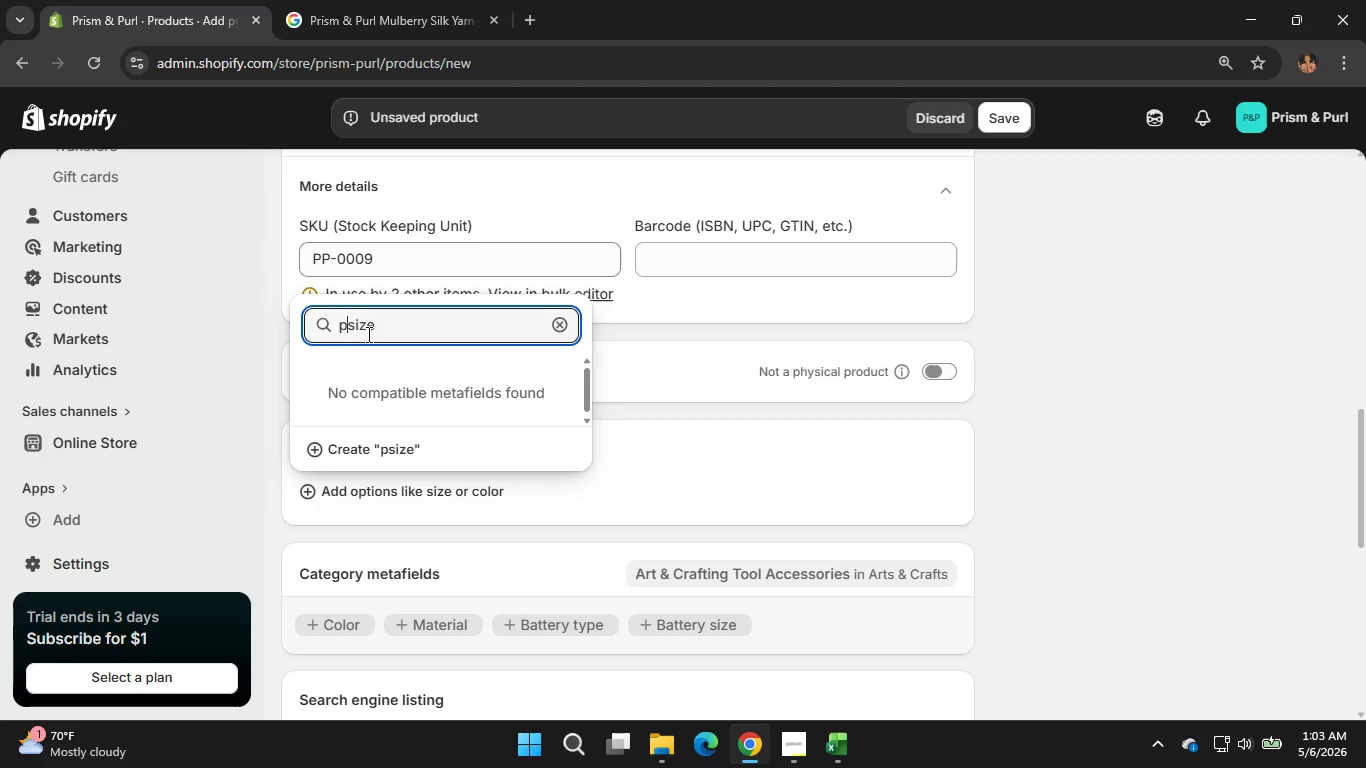 
type(pack )
 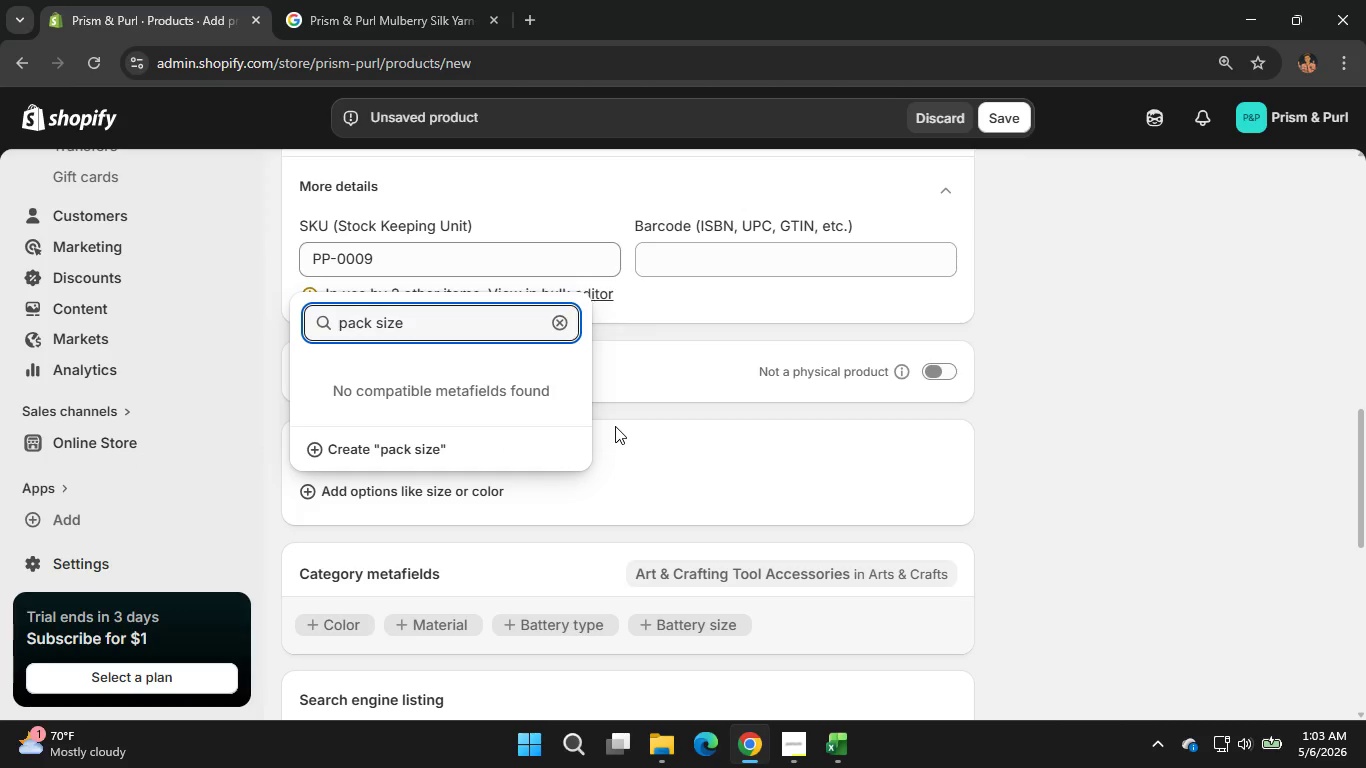 
left_click([404, 448])
 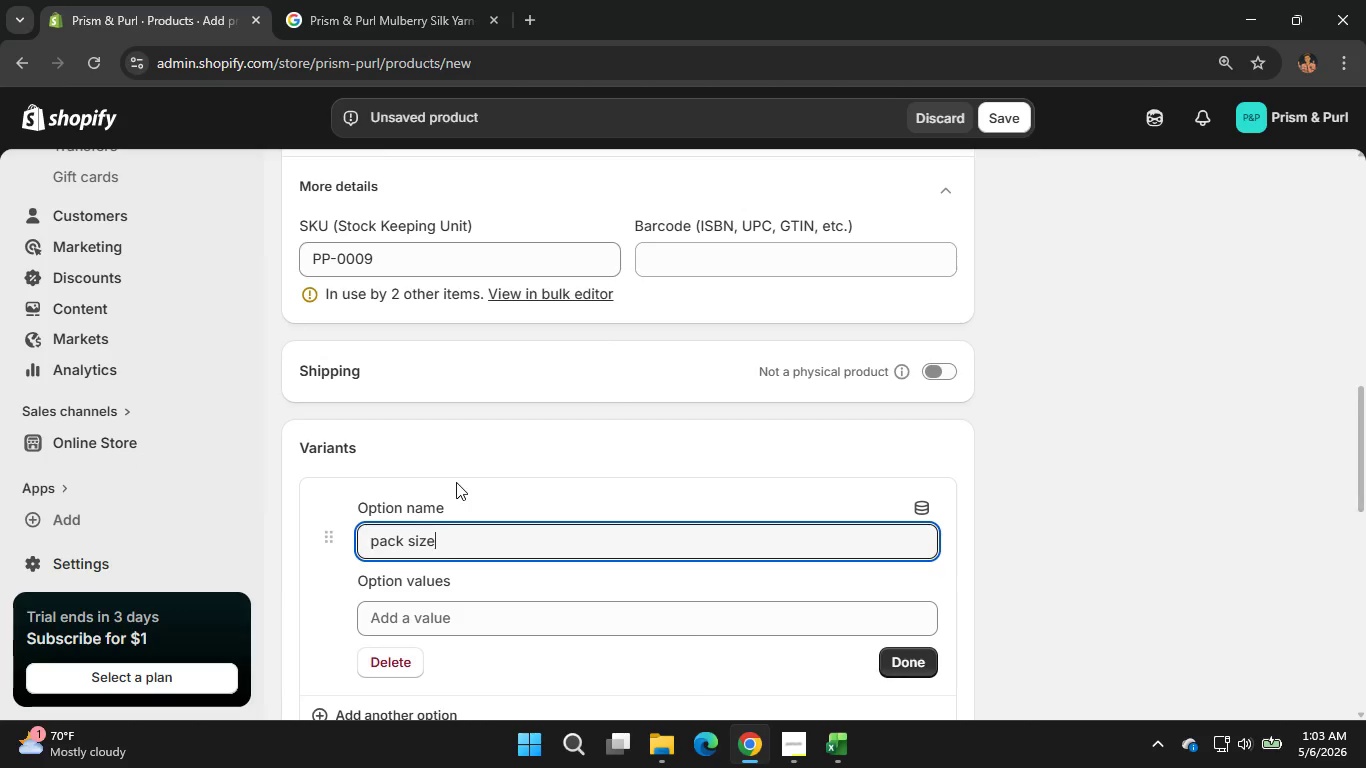 
left_click([395, 615])
 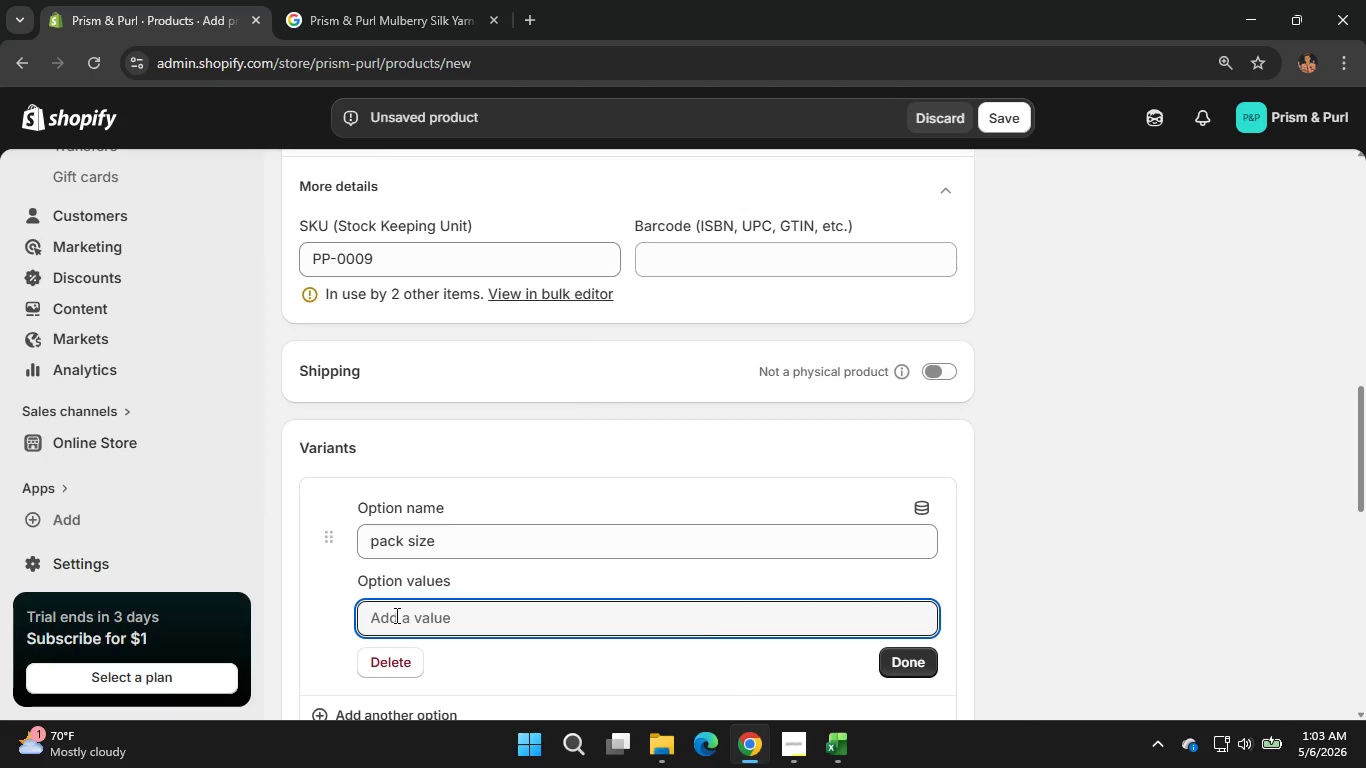 
type(3-packs)
 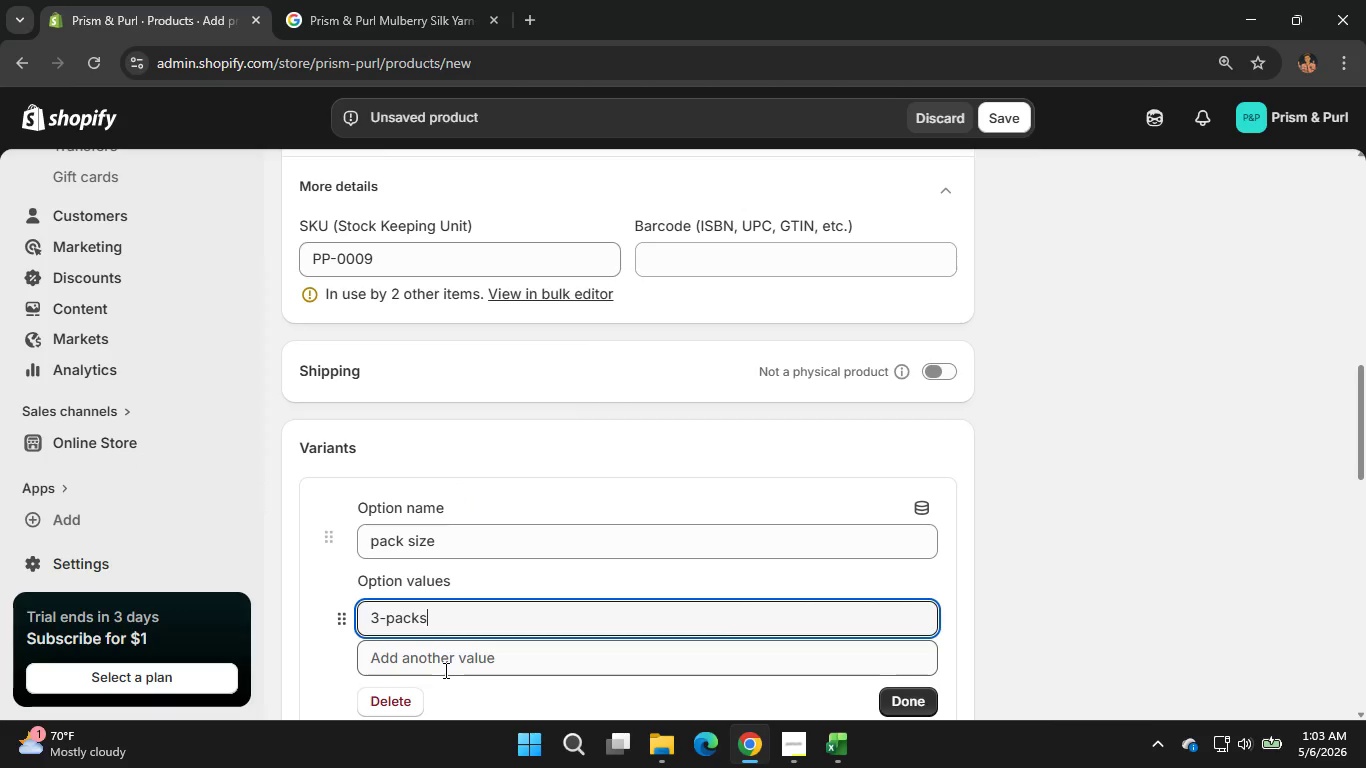 
left_click([444, 670])
 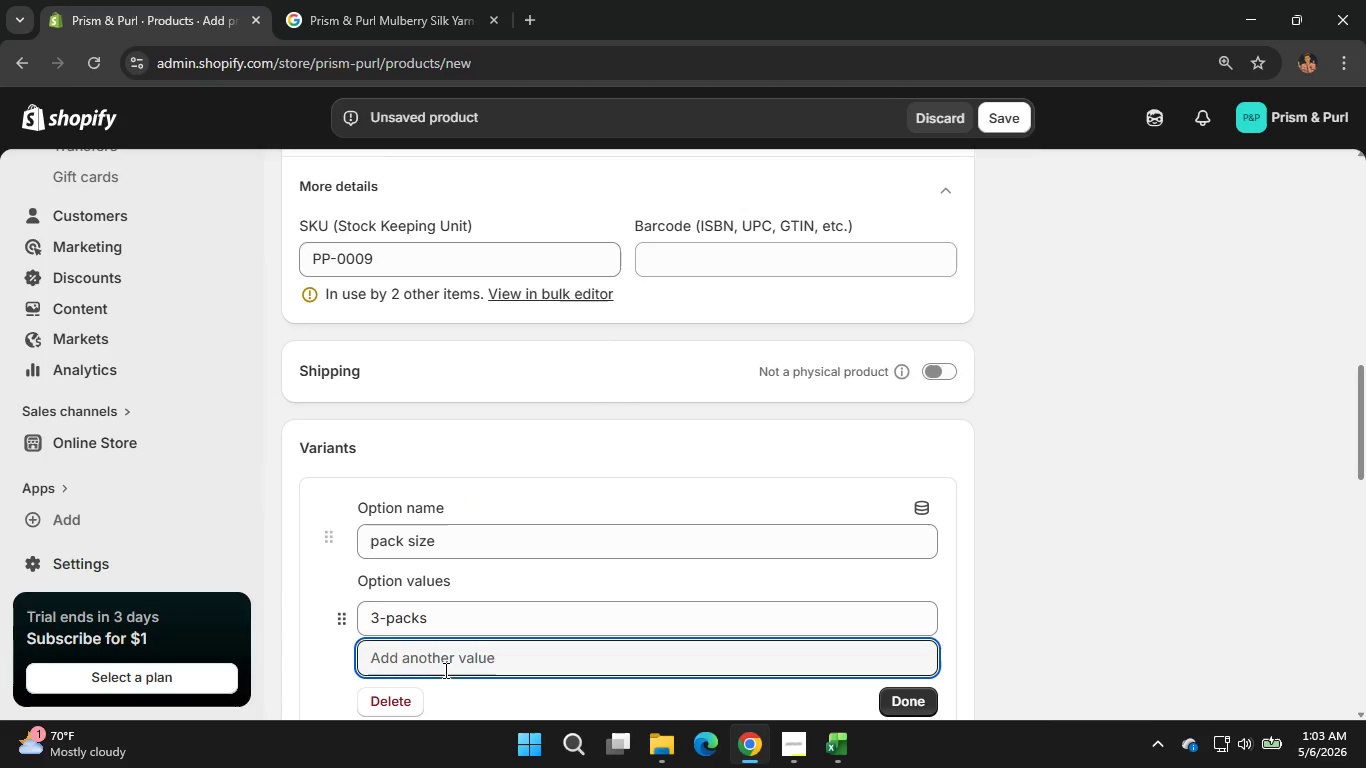 
type(5-packs)
 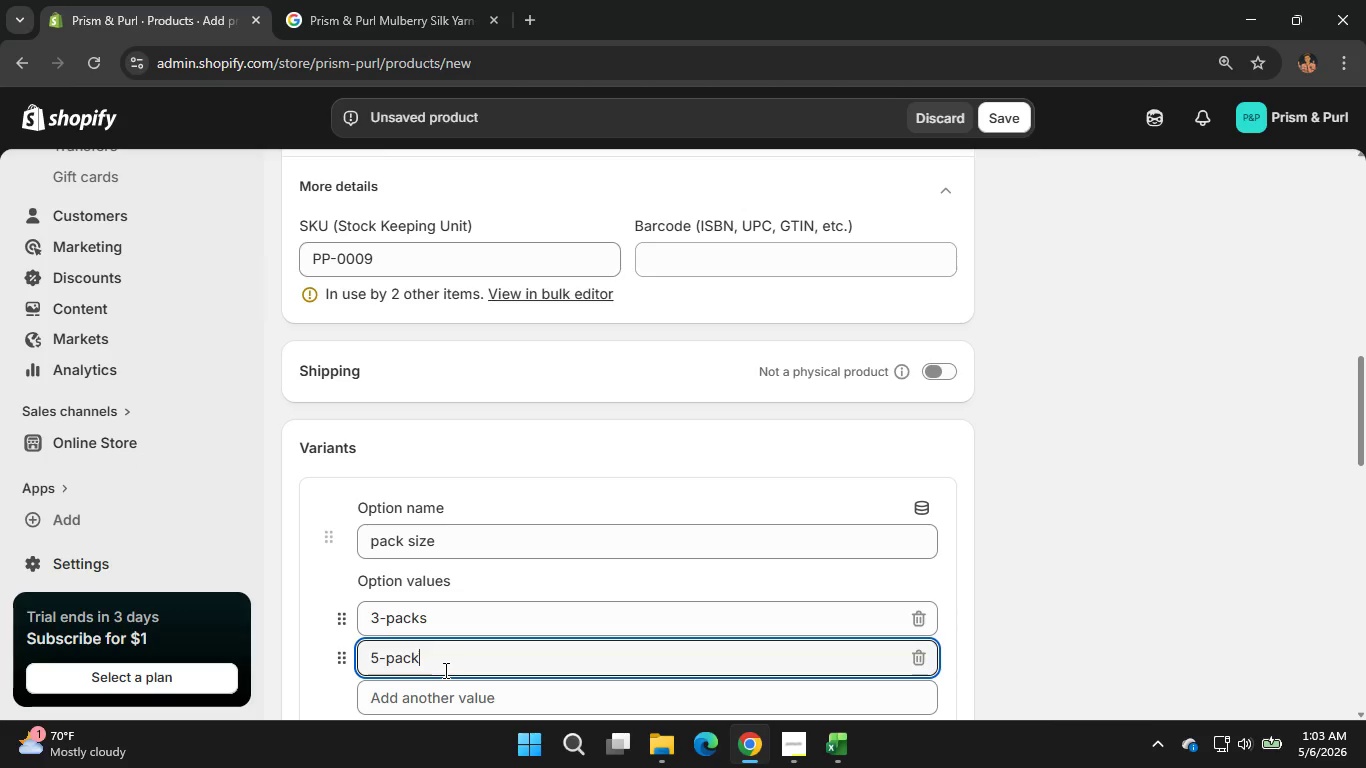 
left_click([439, 688])
 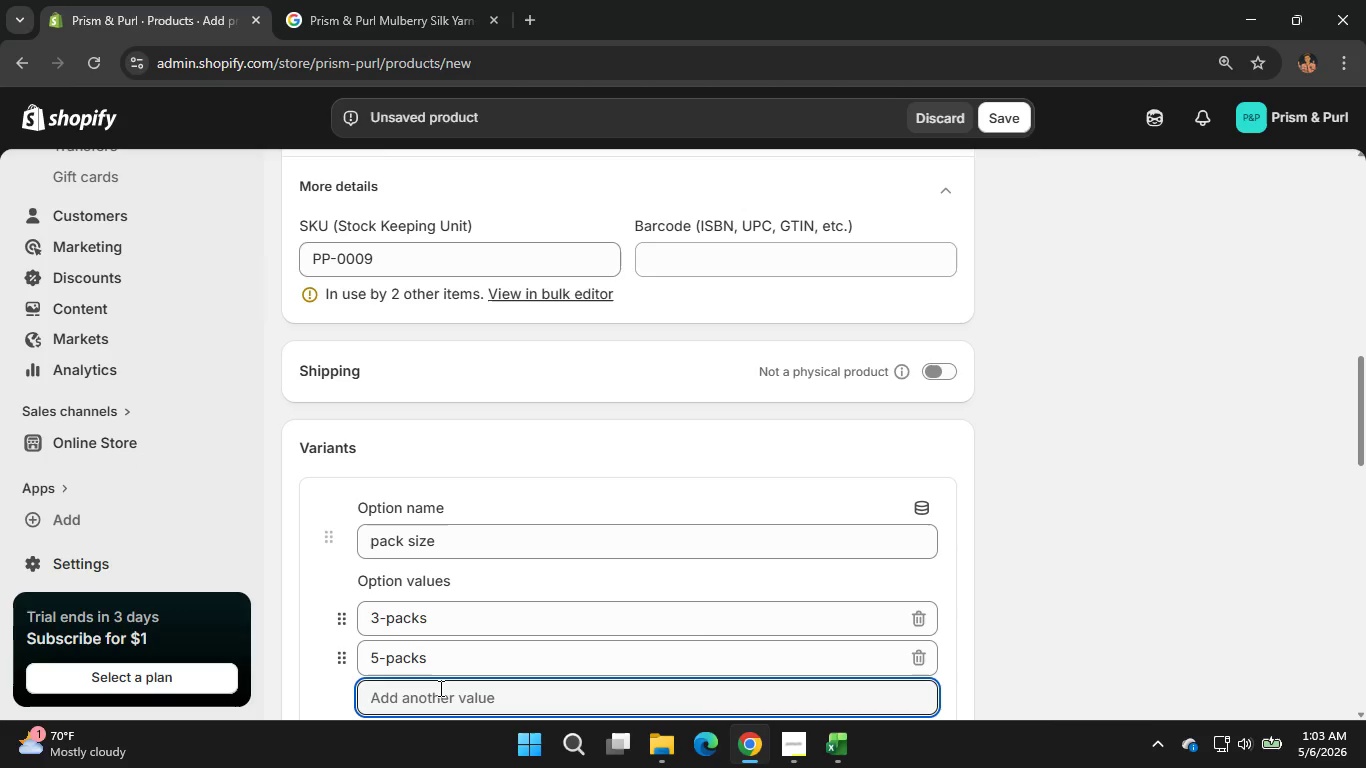 
type(10-packs)
 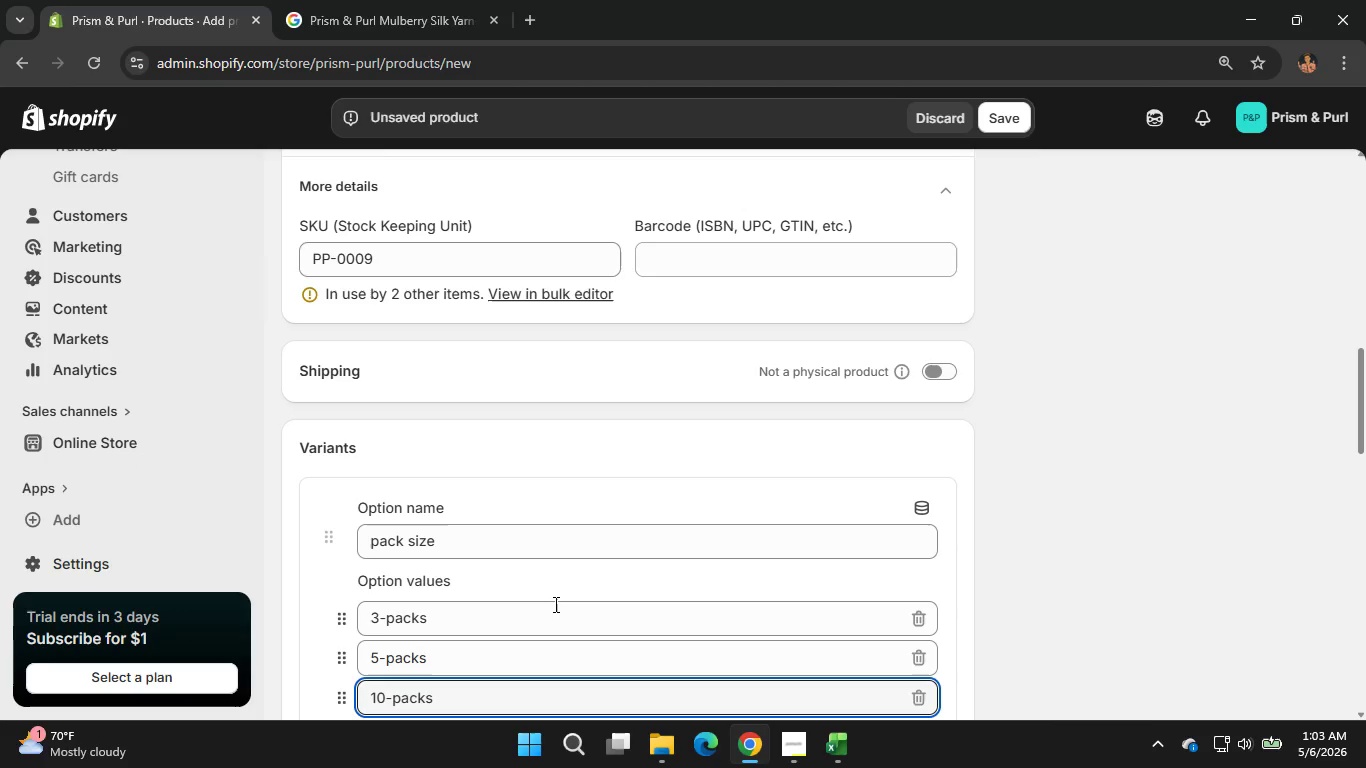 
scroll: coordinate [341, 586], scroll_direction: down, amount: 1.0
 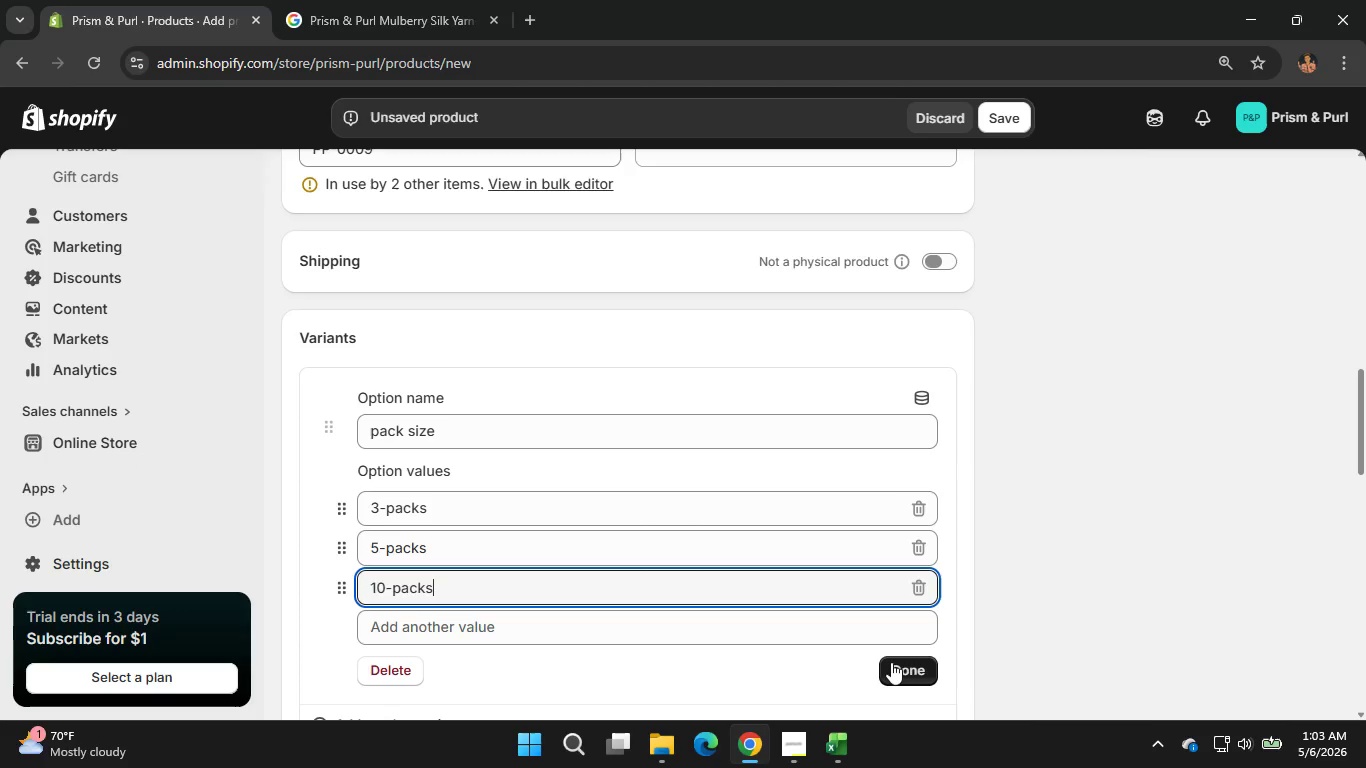 
left_click([891, 662])
 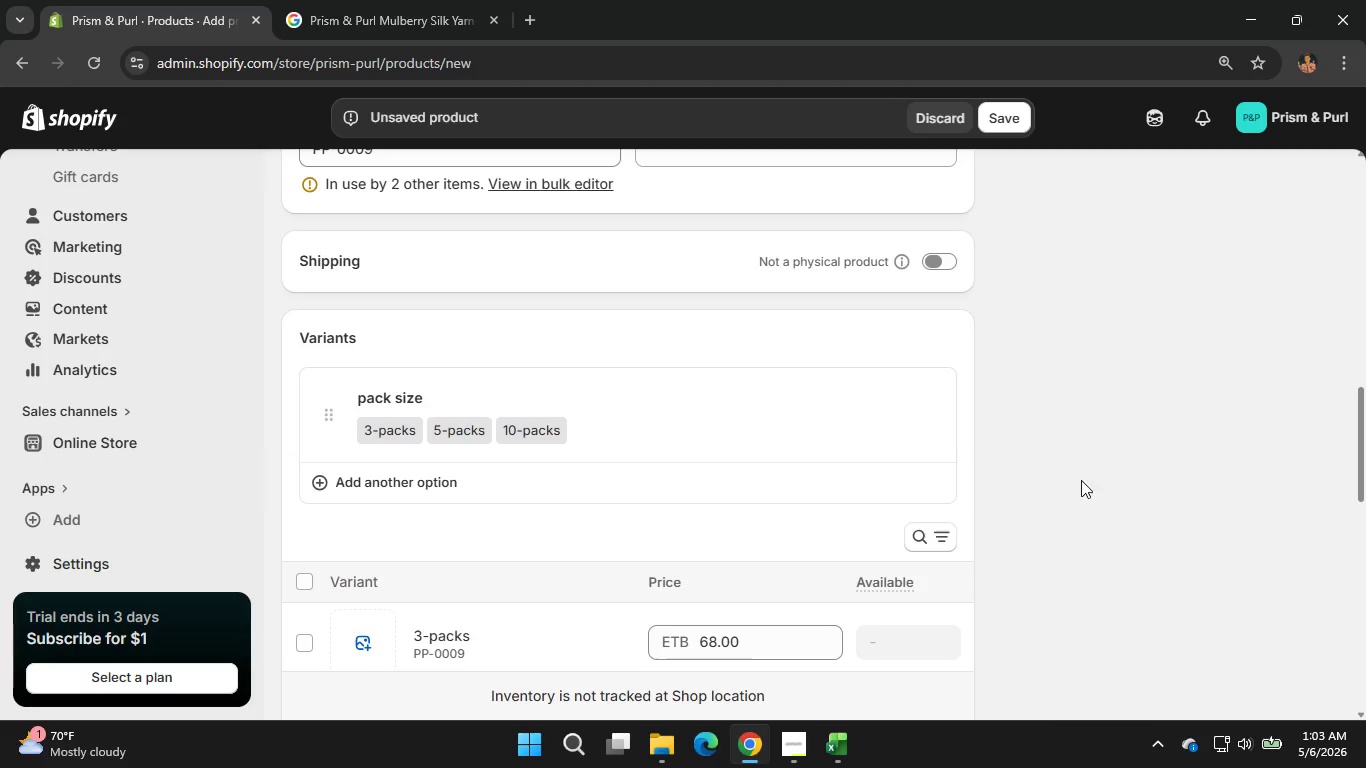 
scroll: coordinate [1091, 460], scroll_direction: down, amount: 3.0
 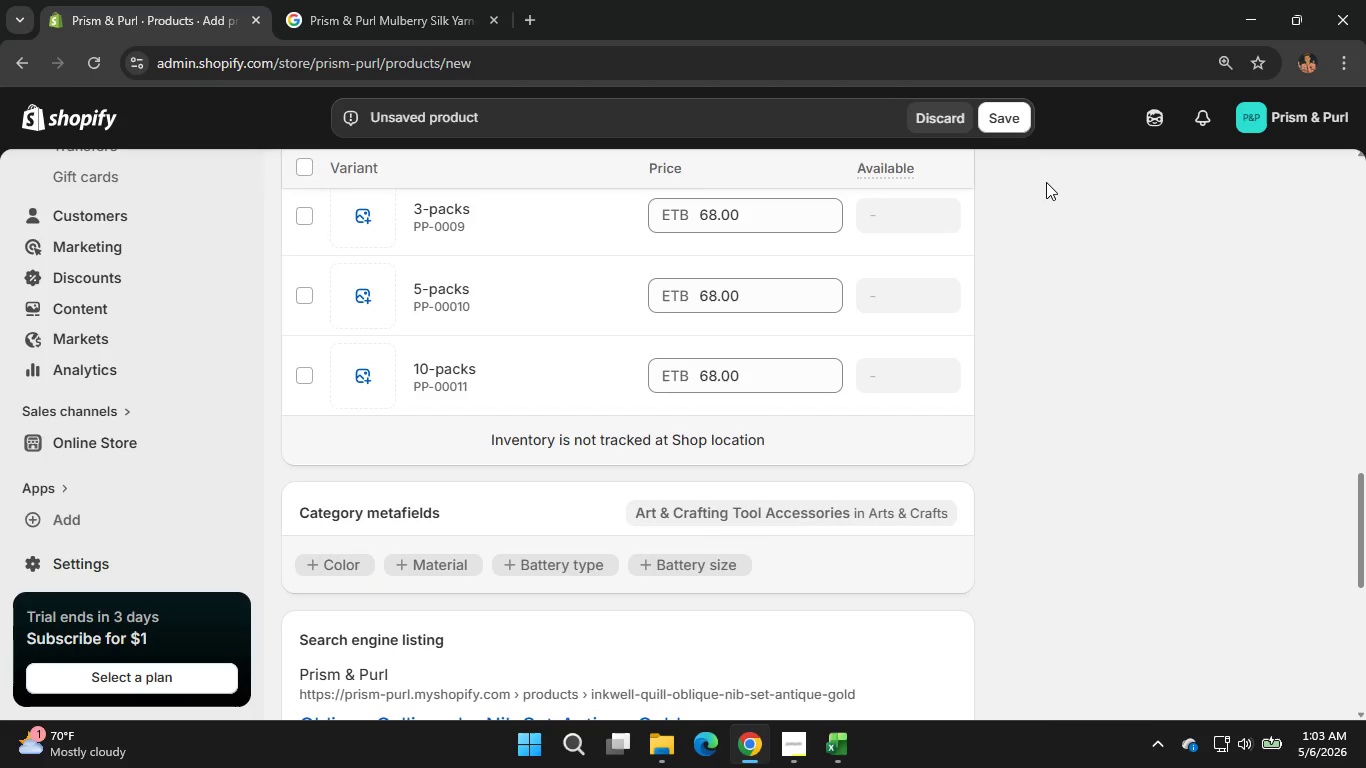 
left_click([994, 111])
 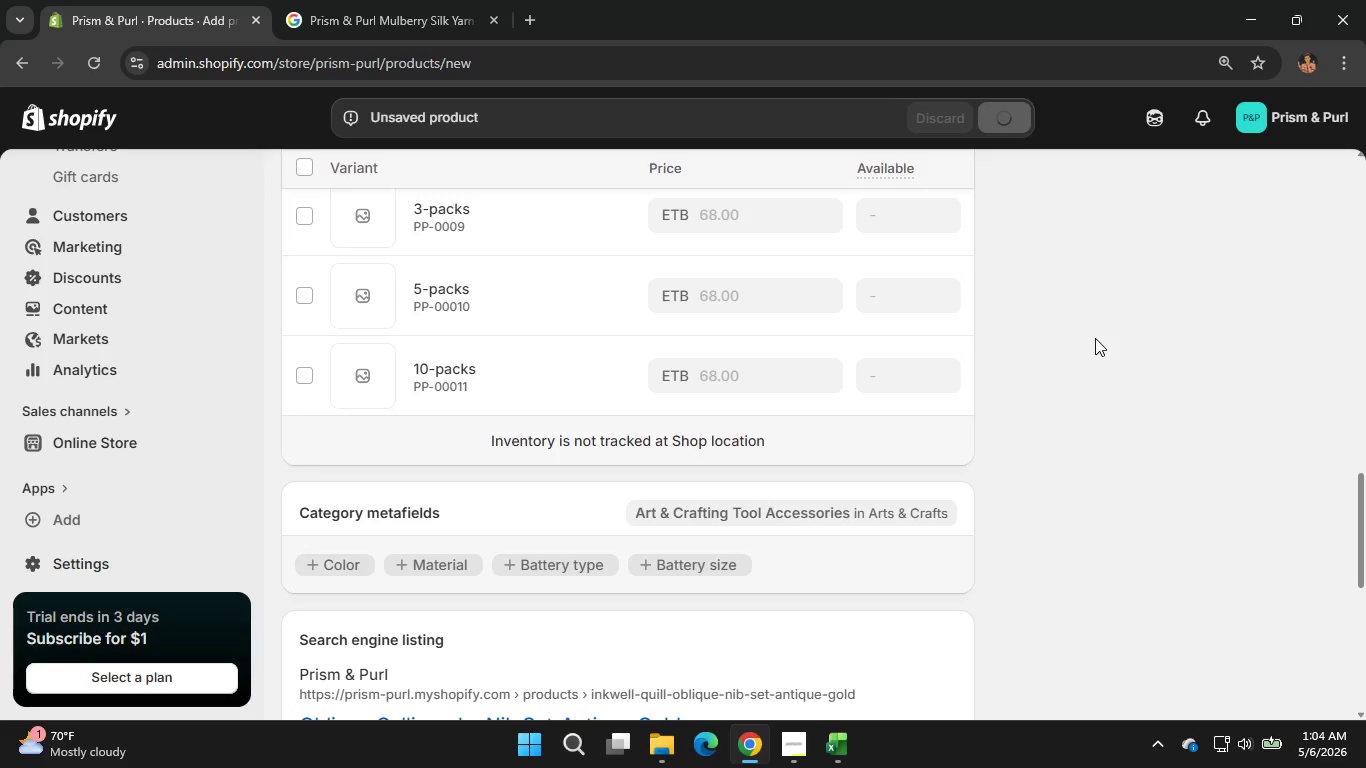 
wait(5.48)
 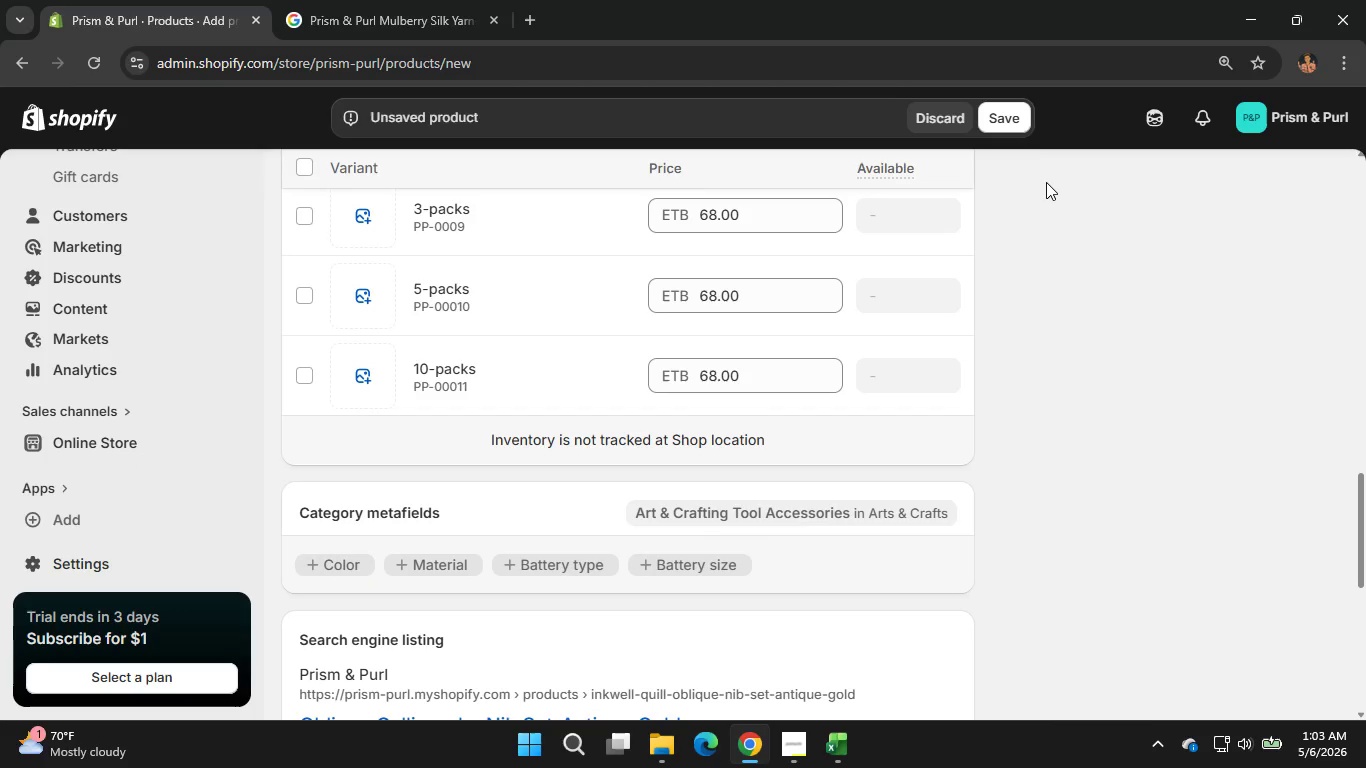 
scroll: coordinate [911, 527], scroll_direction: down, amount: 2.0
 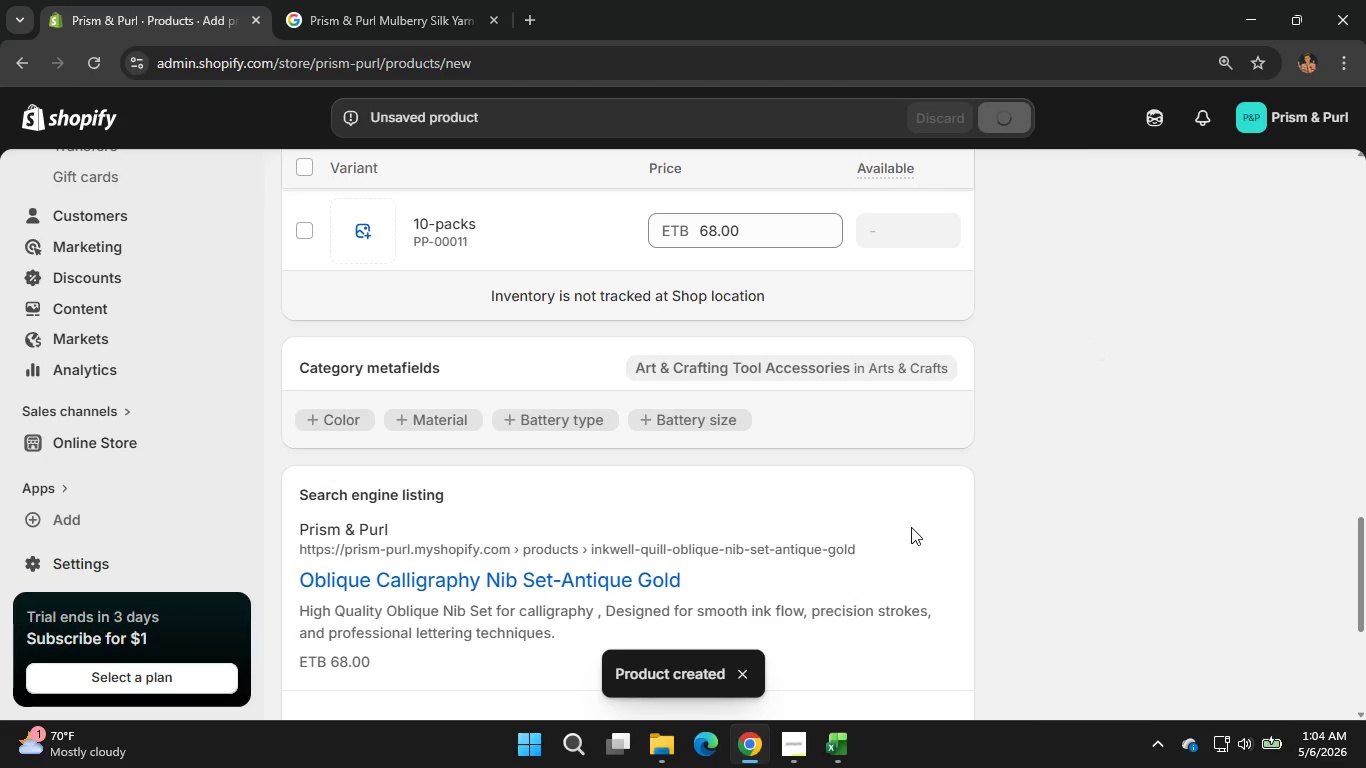 
scroll: coordinate [726, 491], scroll_direction: none, amount: 0.0
 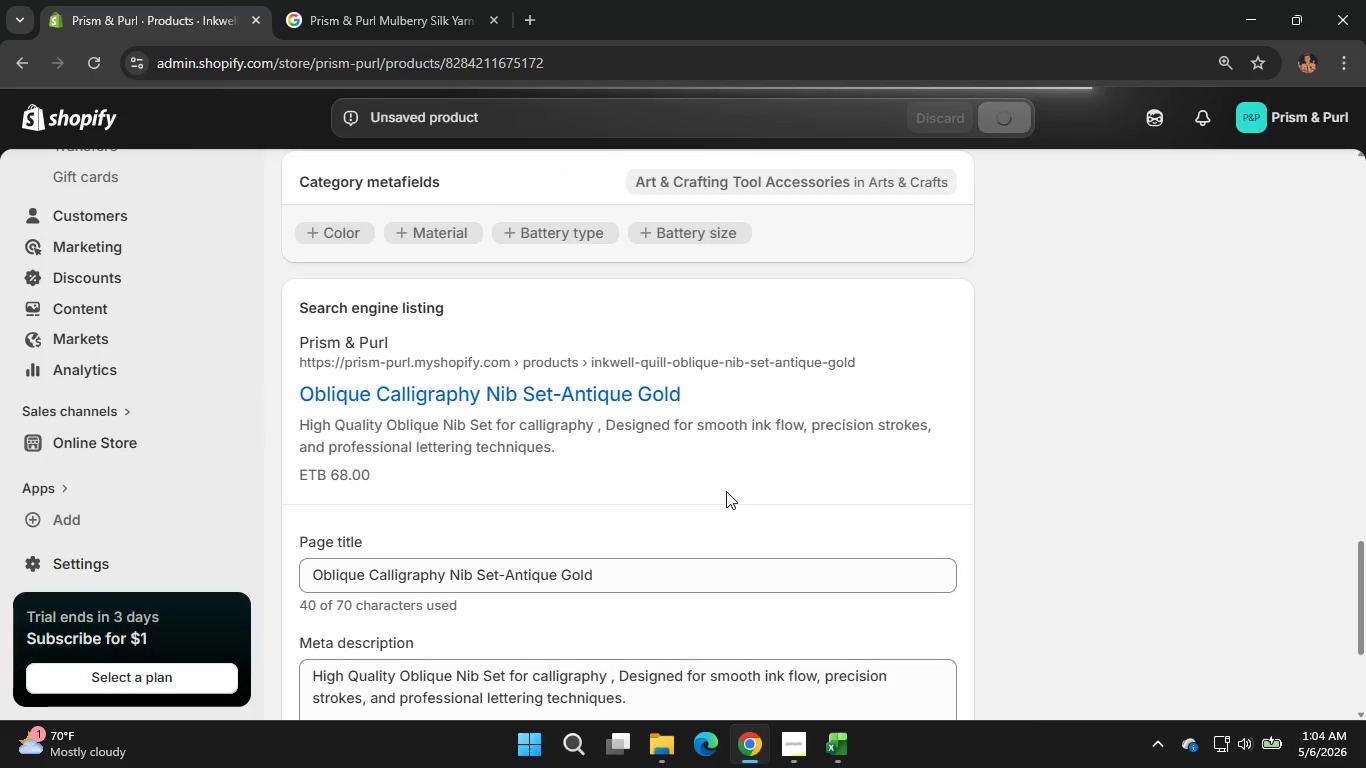 
scroll: coordinate [726, 491], scroll_direction: up, amount: 1.0
 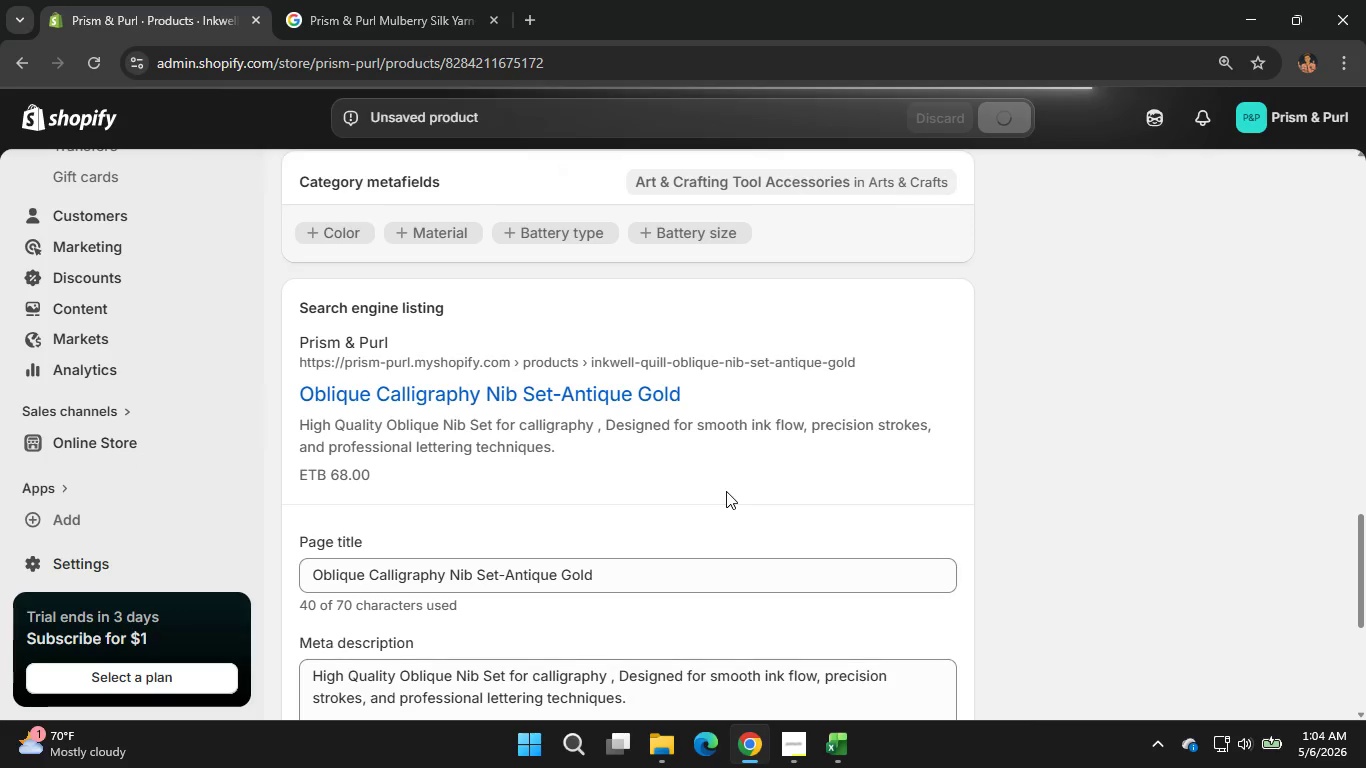 
wait(5.78)
 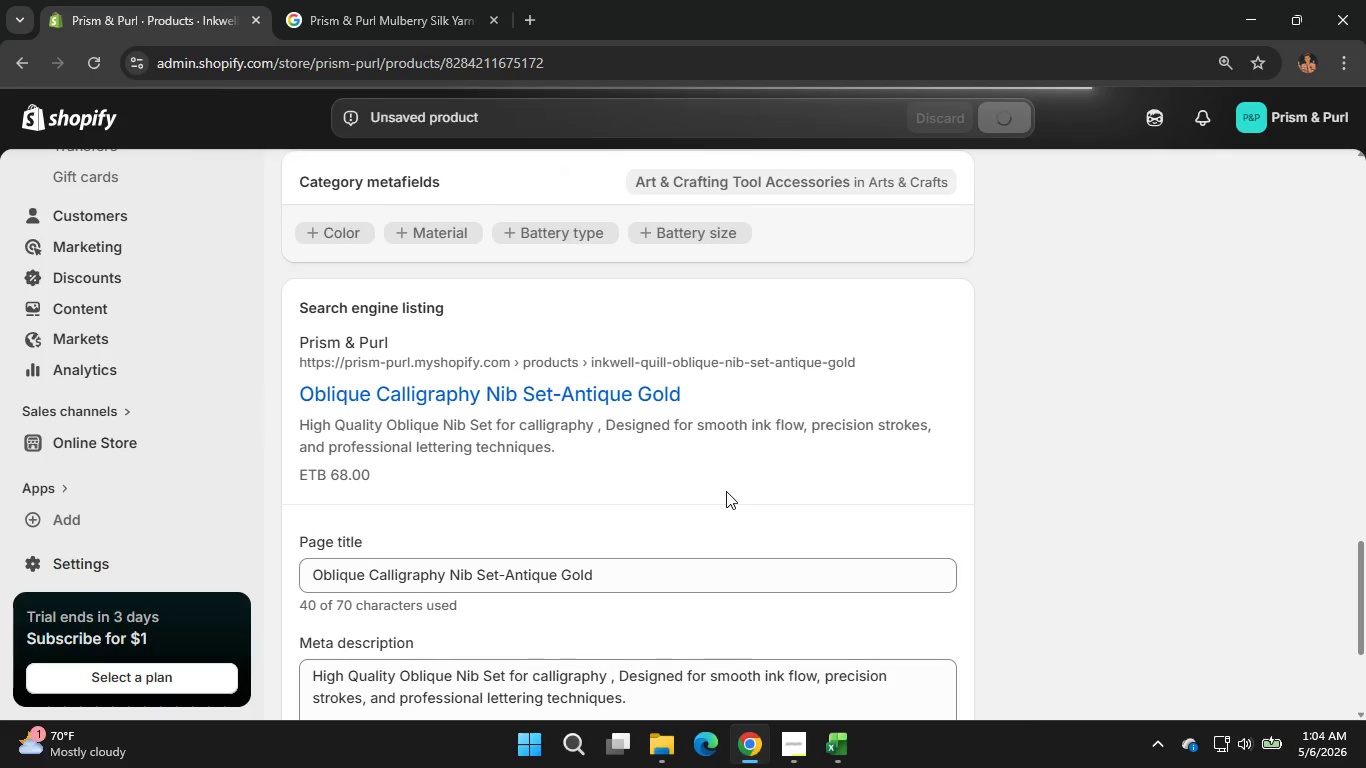 
left_click([353, 284])
 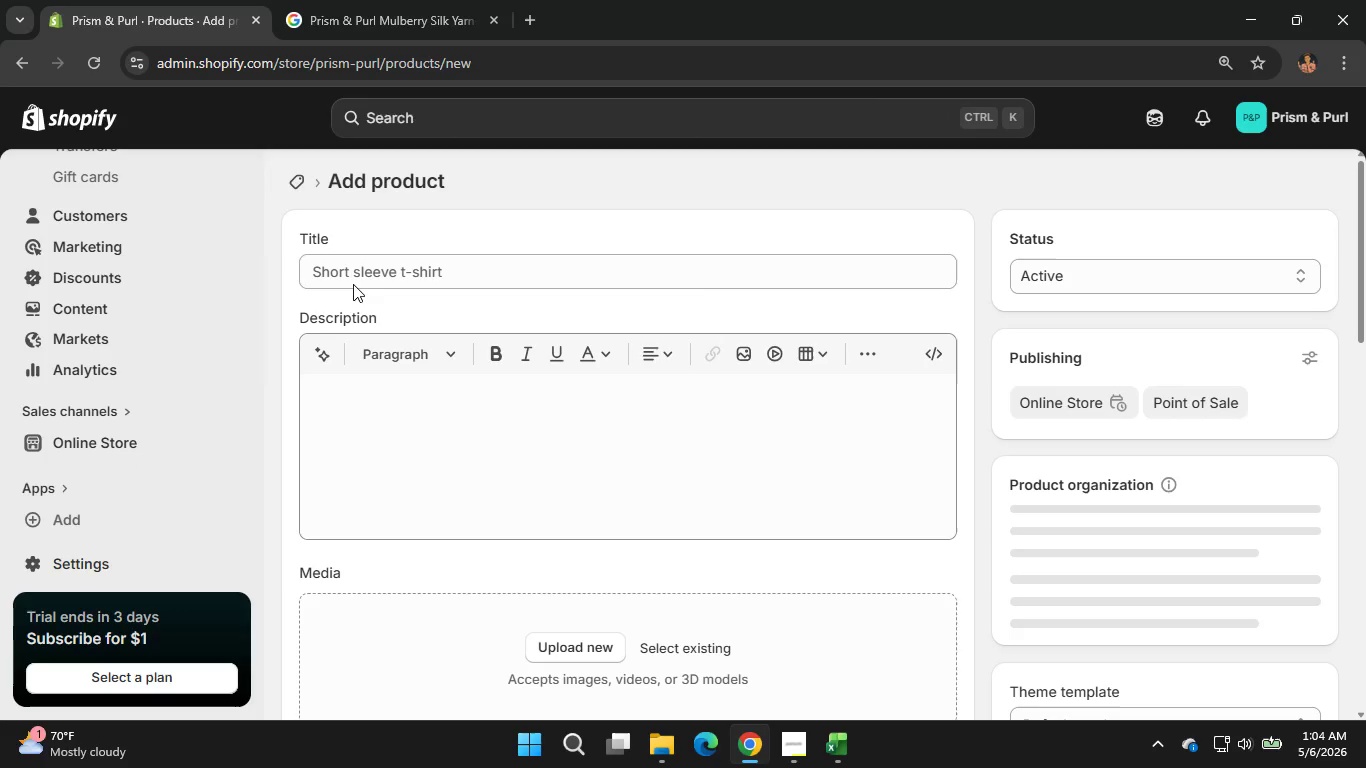 
wait(22.36)
 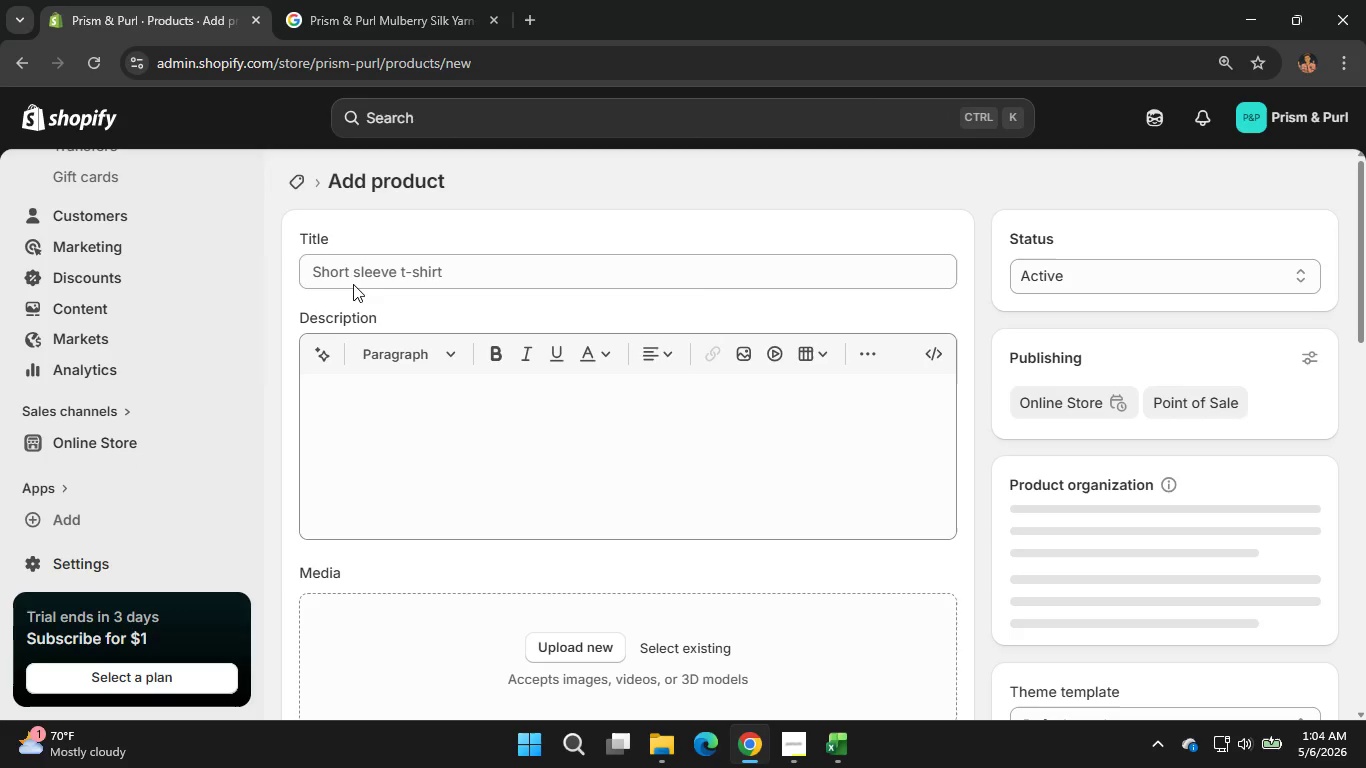 
left_click([468, 275])
 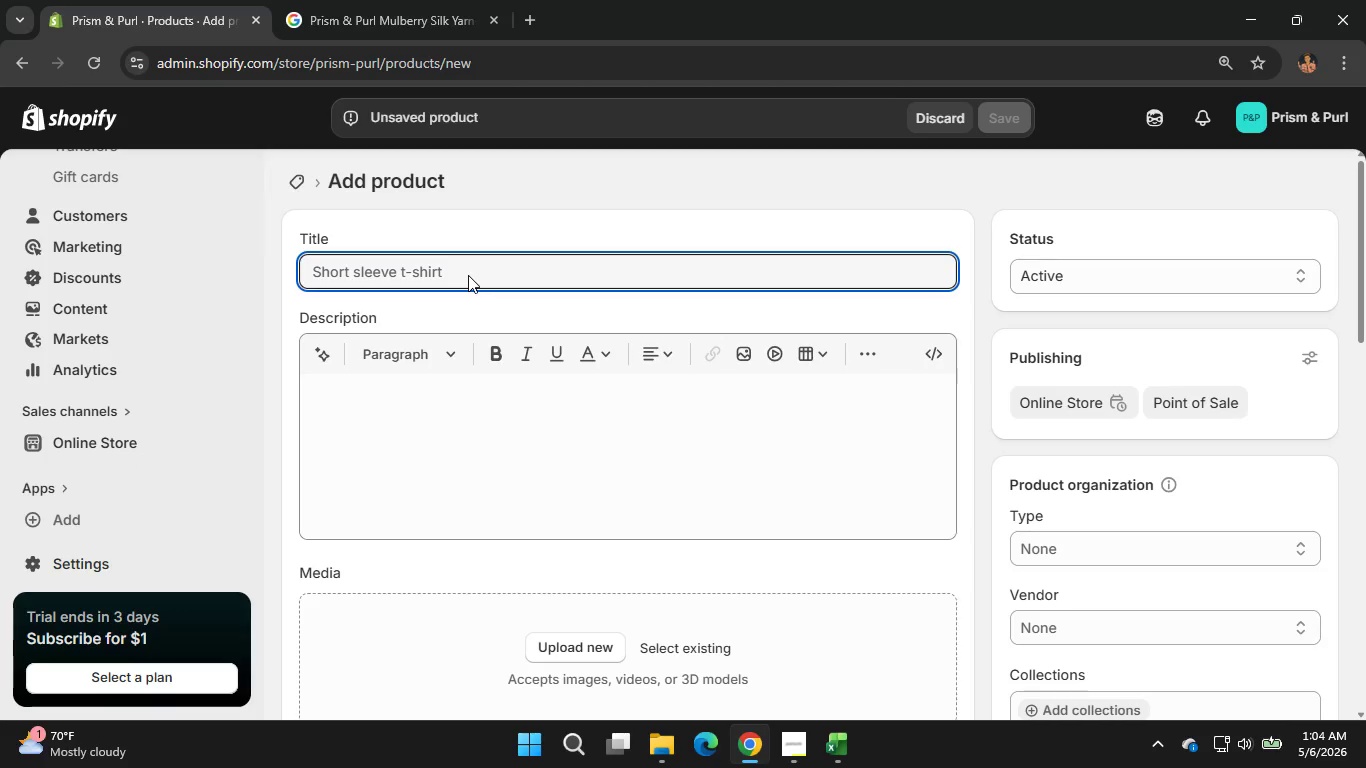 
type(Prism & p)
key(Backspace)
type(Purl Silk Blend YA)
key(Backspace)
type(arn)
 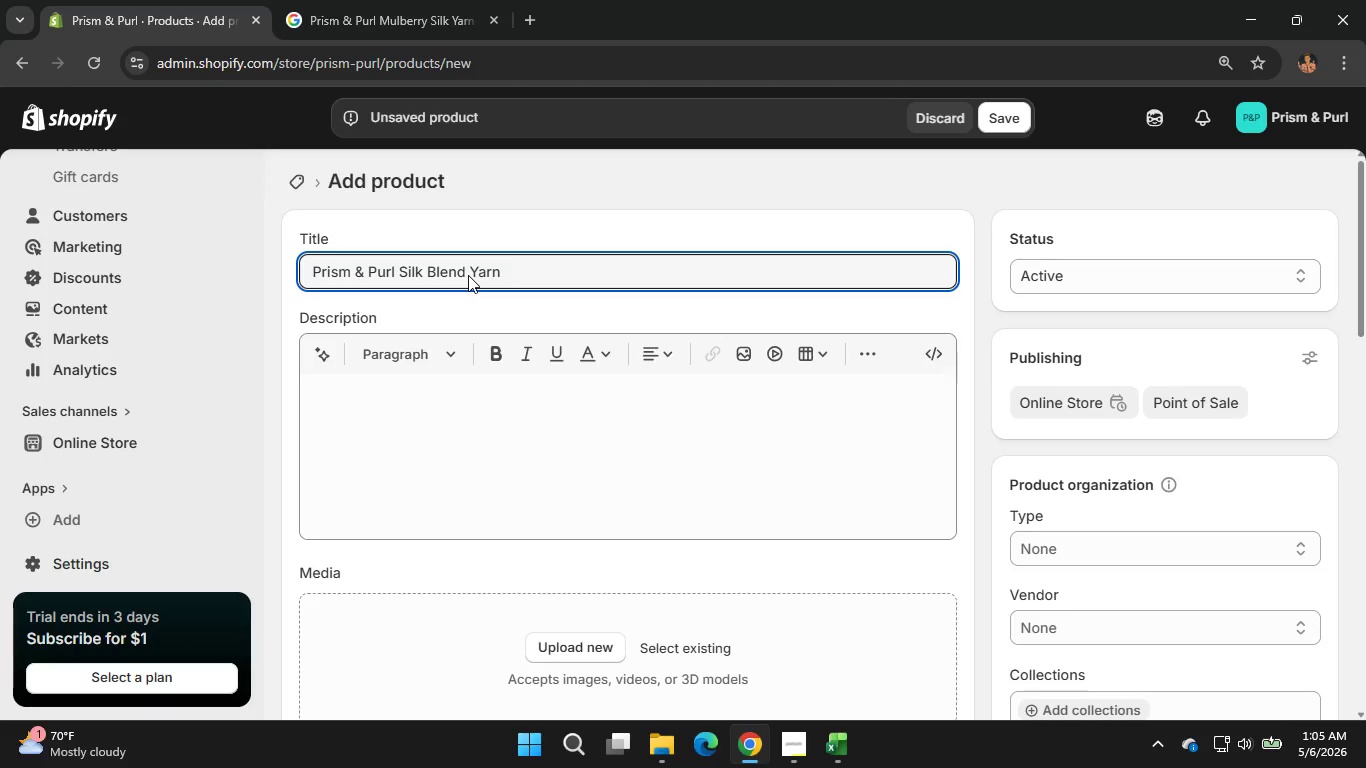 
wait(6.14)
 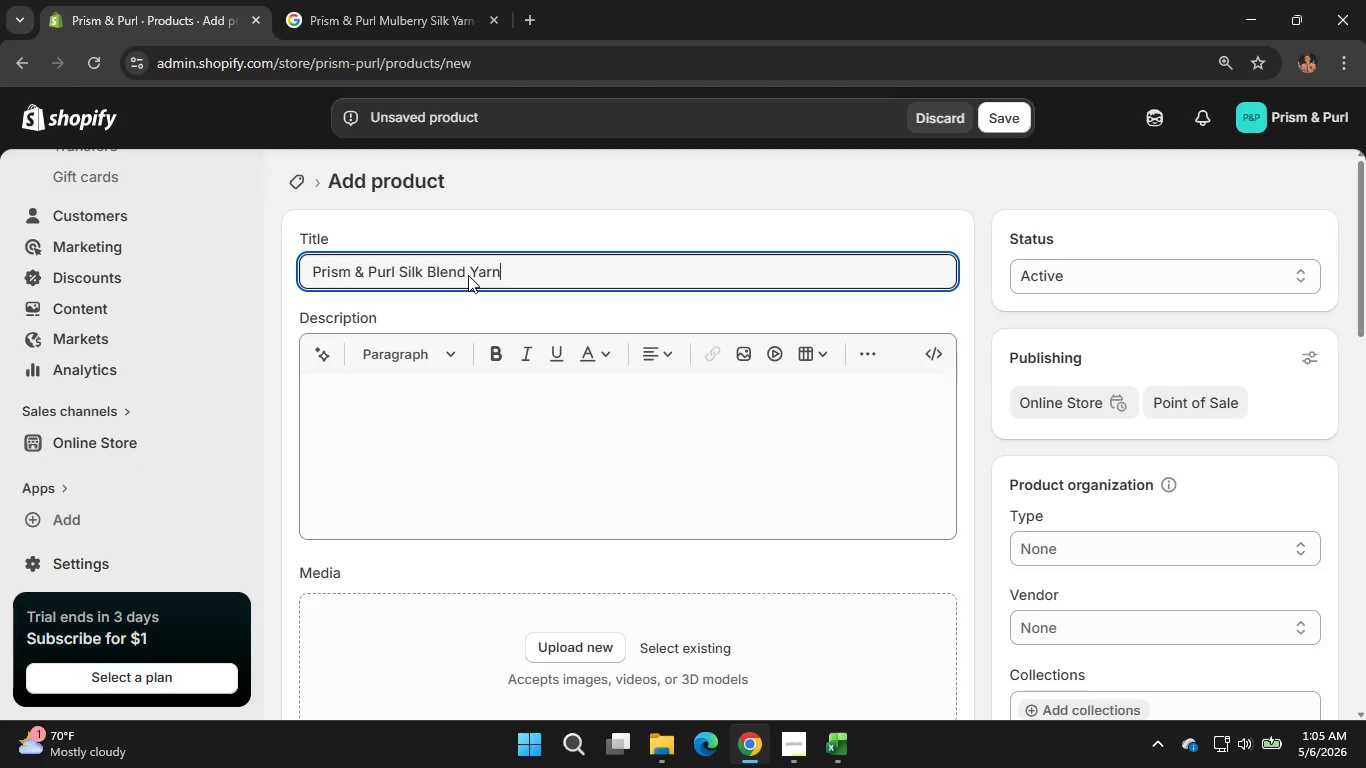 
type(-Crimson Tide)
 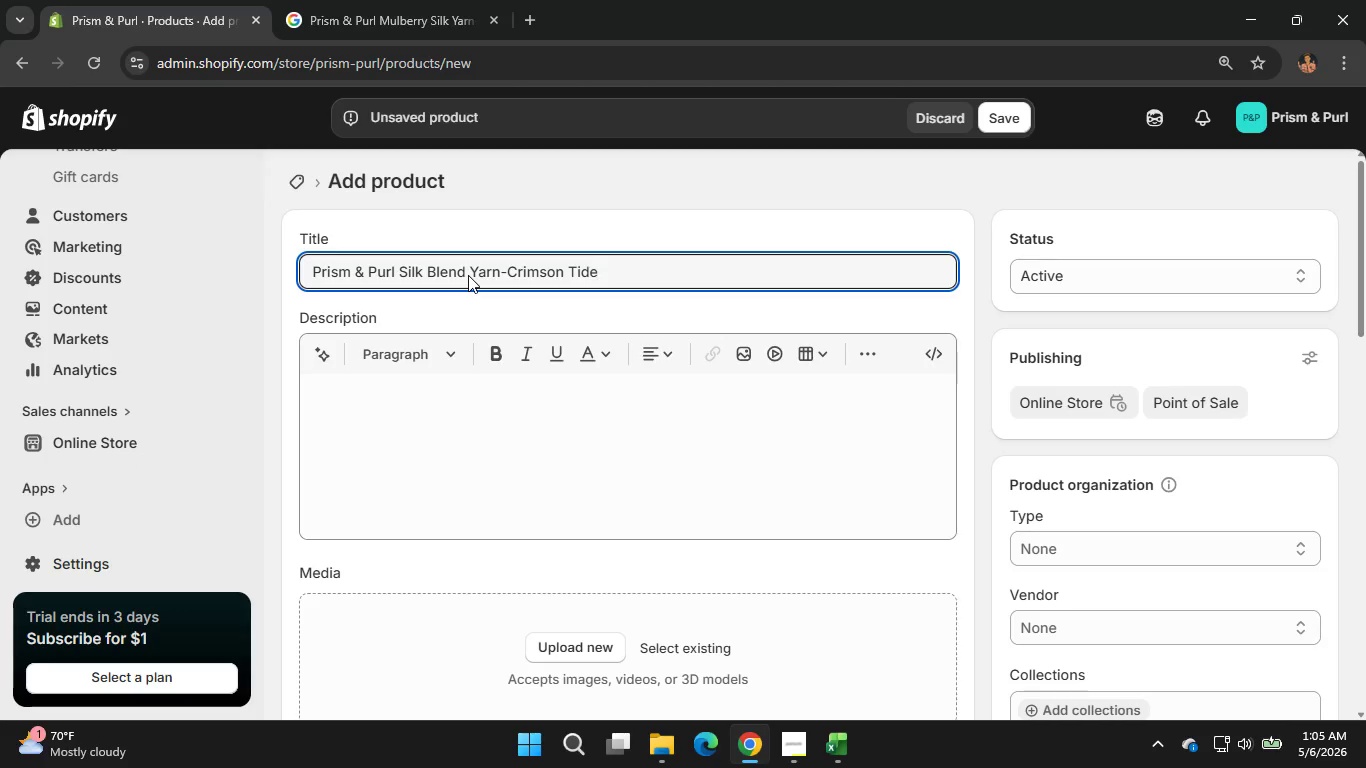 
left_click([400, 395])
 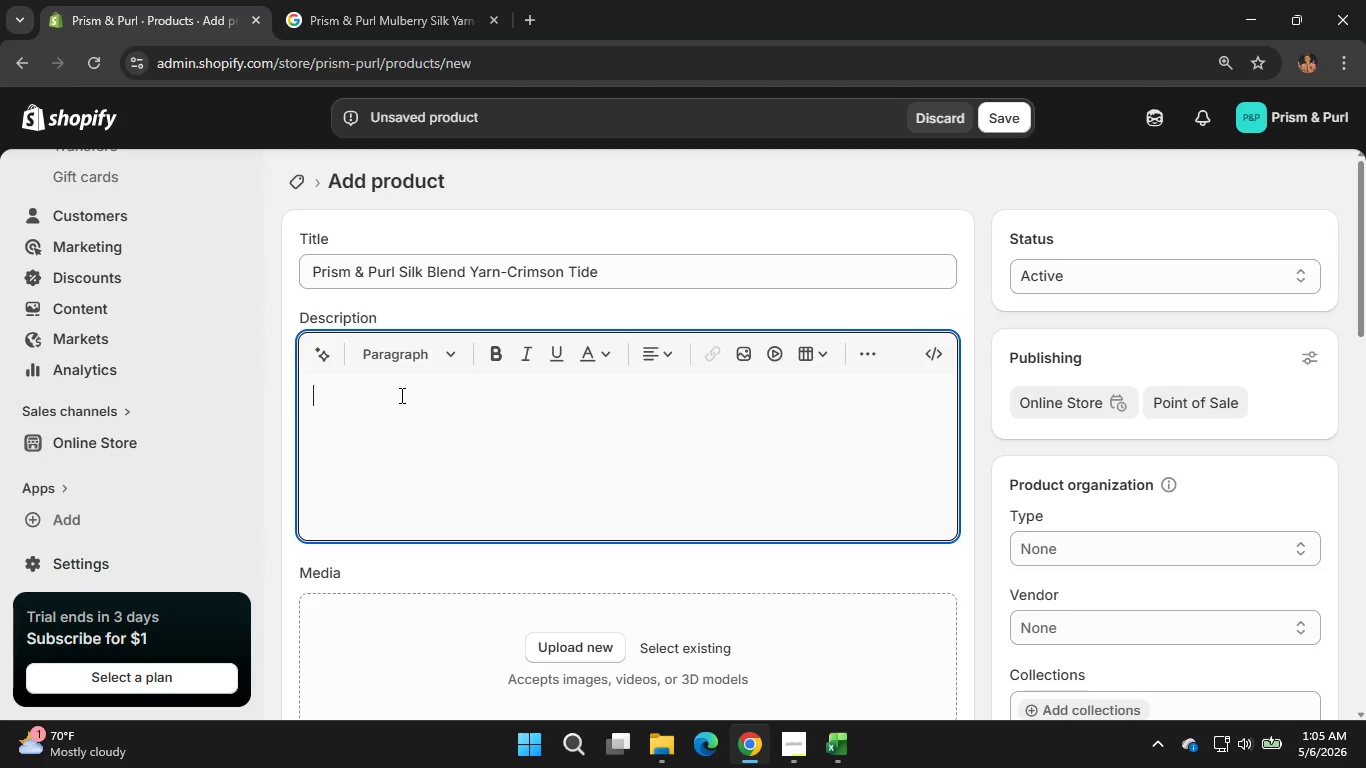 
wait(35.12)
 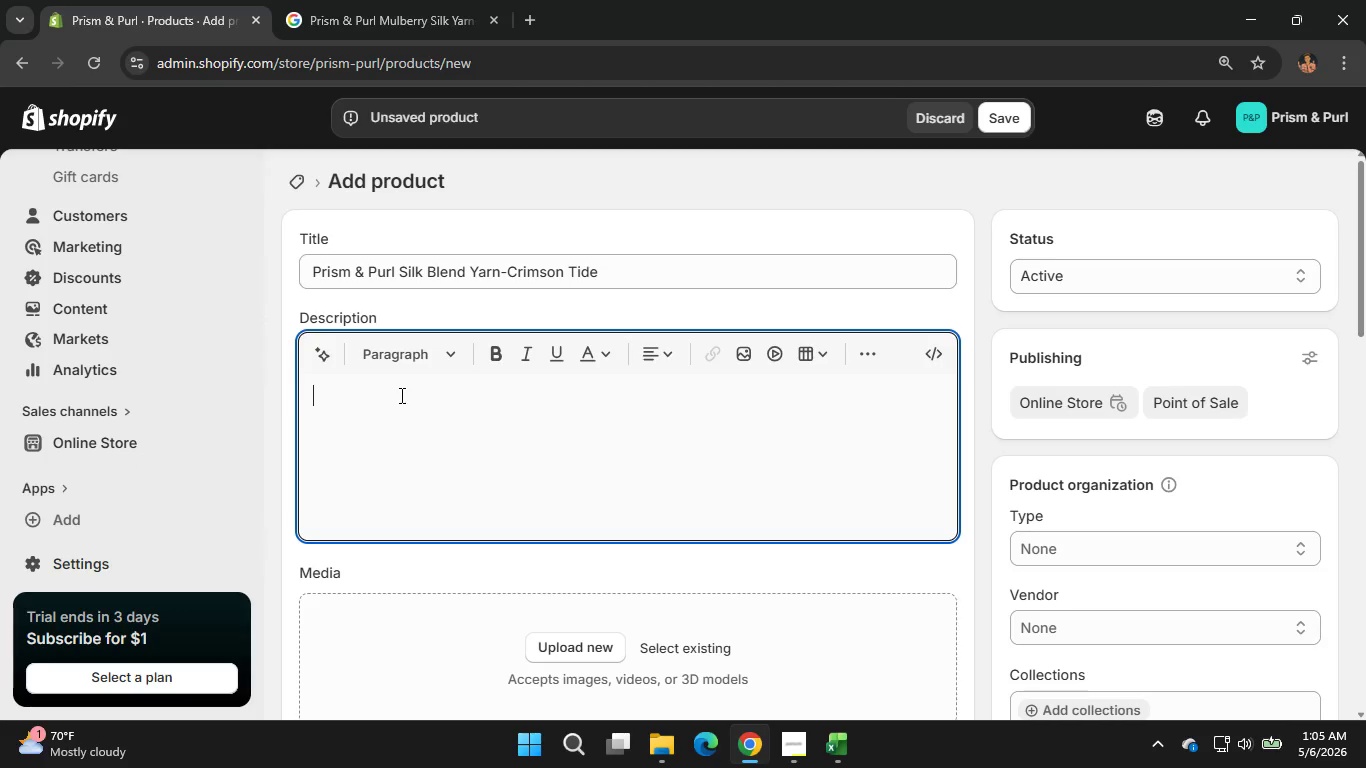 
left_click([407, 367])
 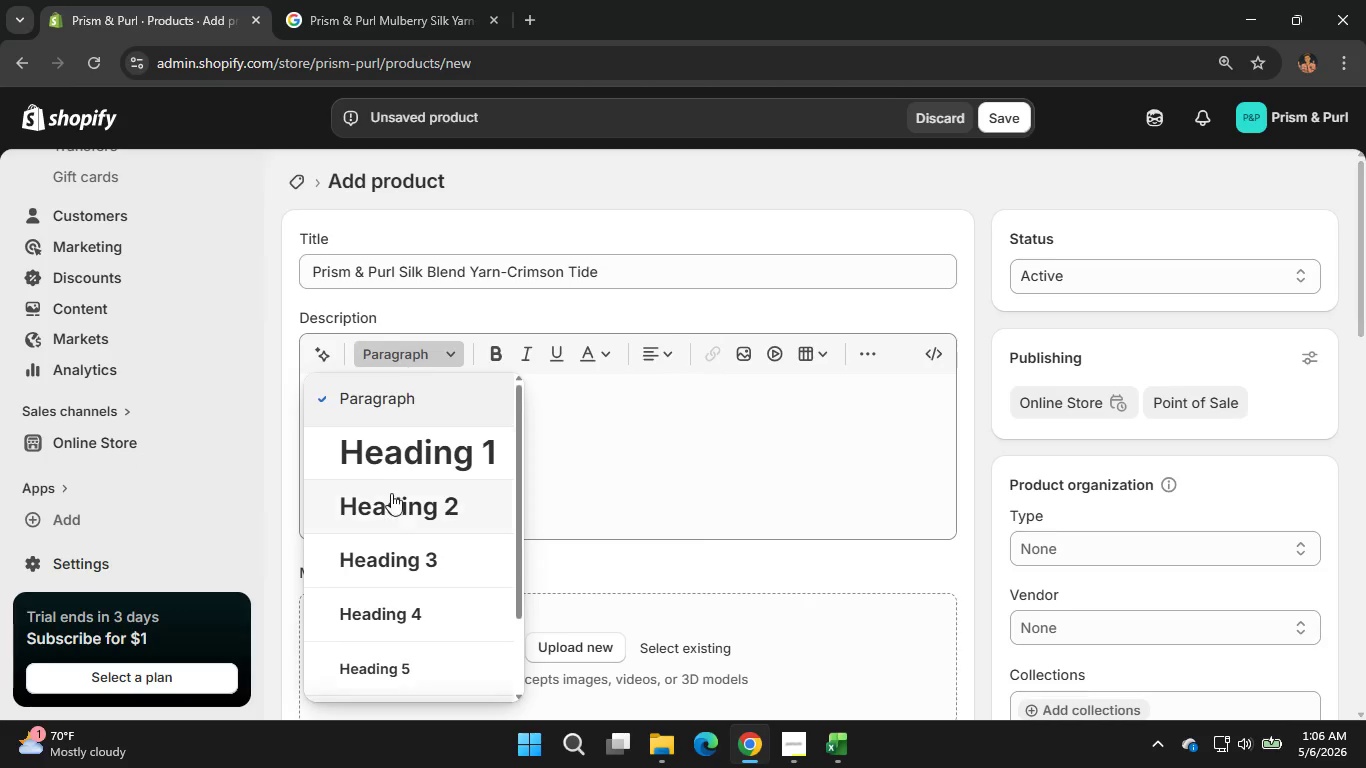 
left_click([377, 517])
 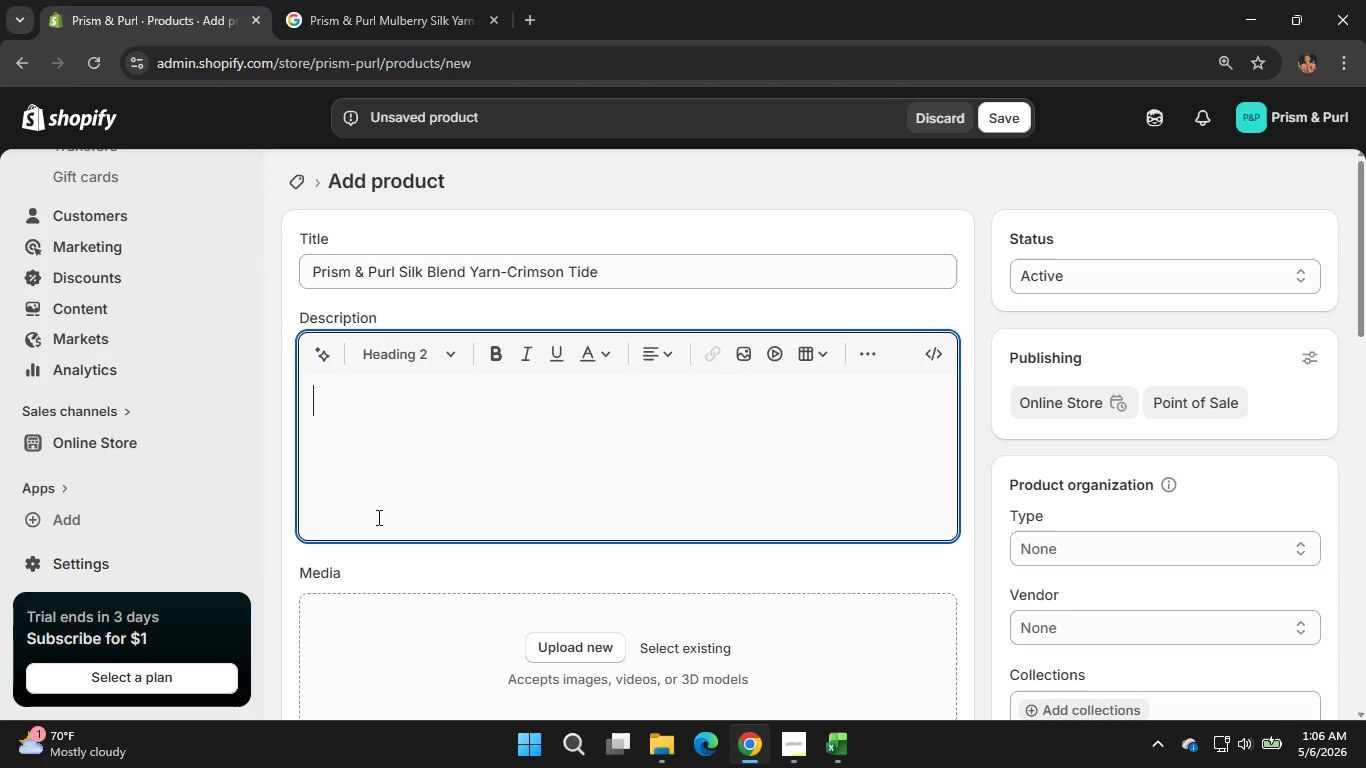 
type(Silk Blend Yarn For )
key(Backspace)
key(Backspace)
key(Backspace)
key(Backspace)
type(for Viv)
key(Backspace)
type(brant Textile Projects)
 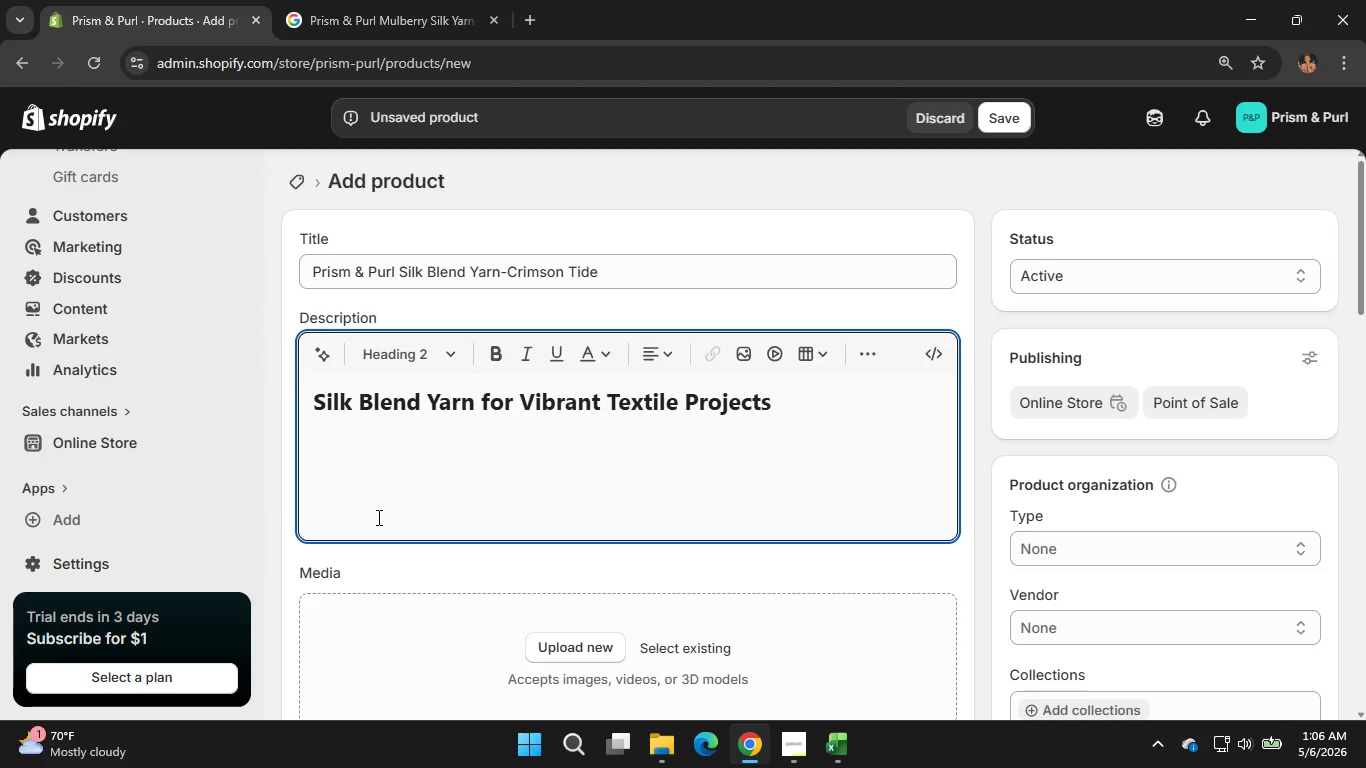 
key(Enter)
 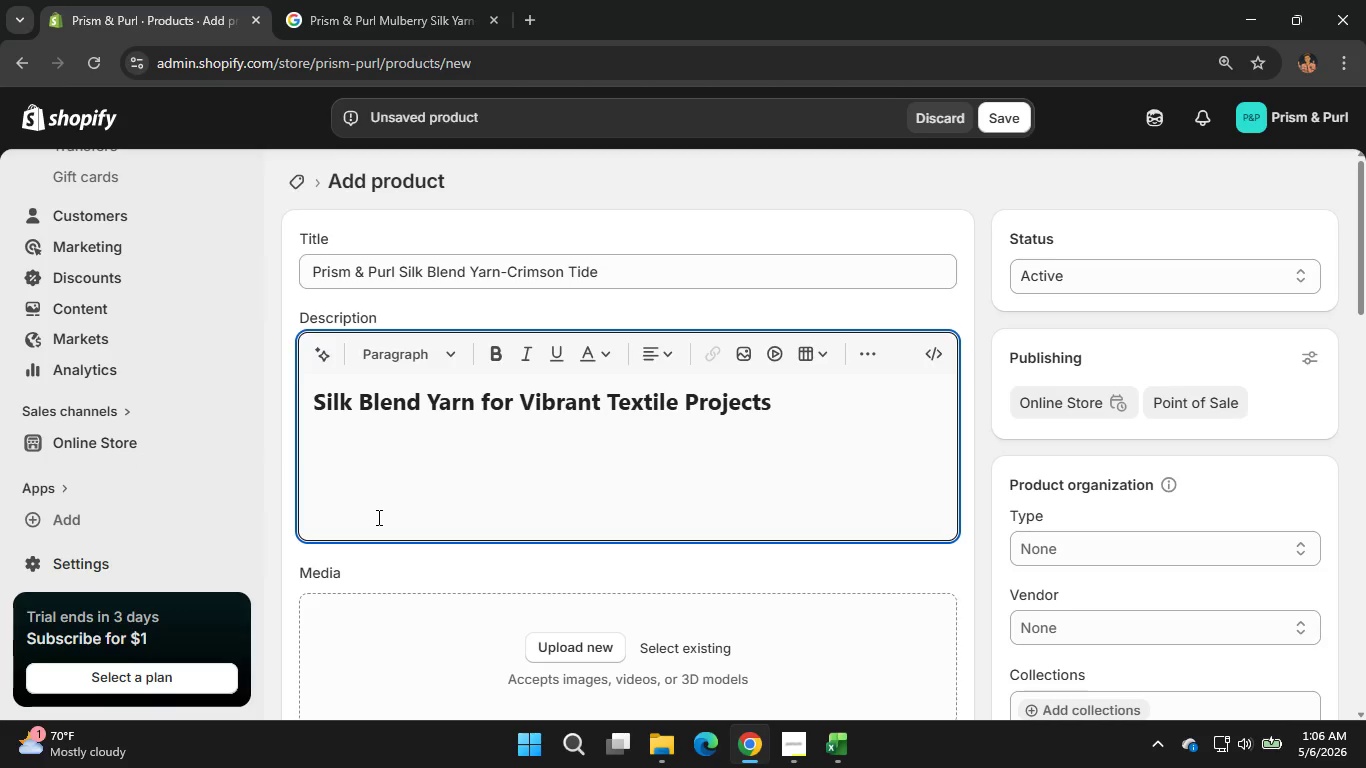 
type(A Smooth blend that delivers colors)
 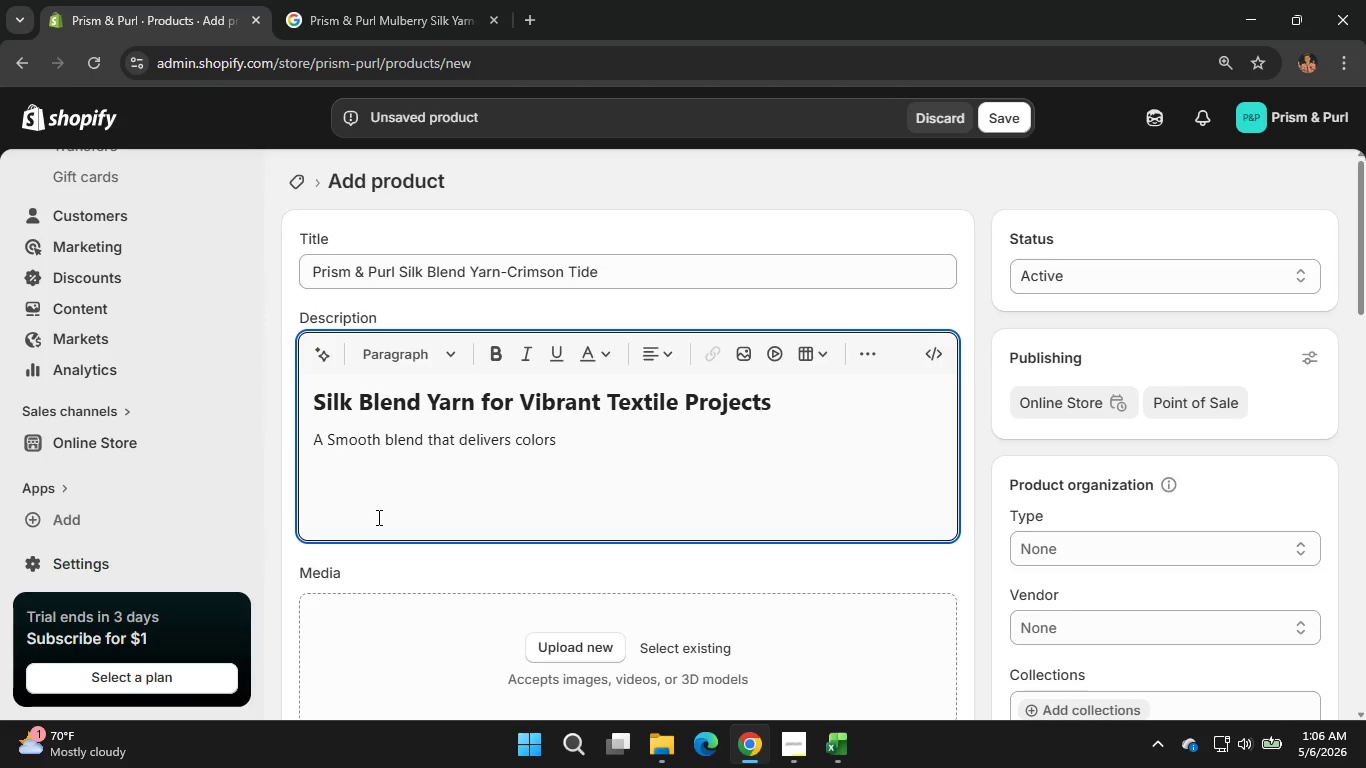 
key(Backspace)
type( brilliance )
 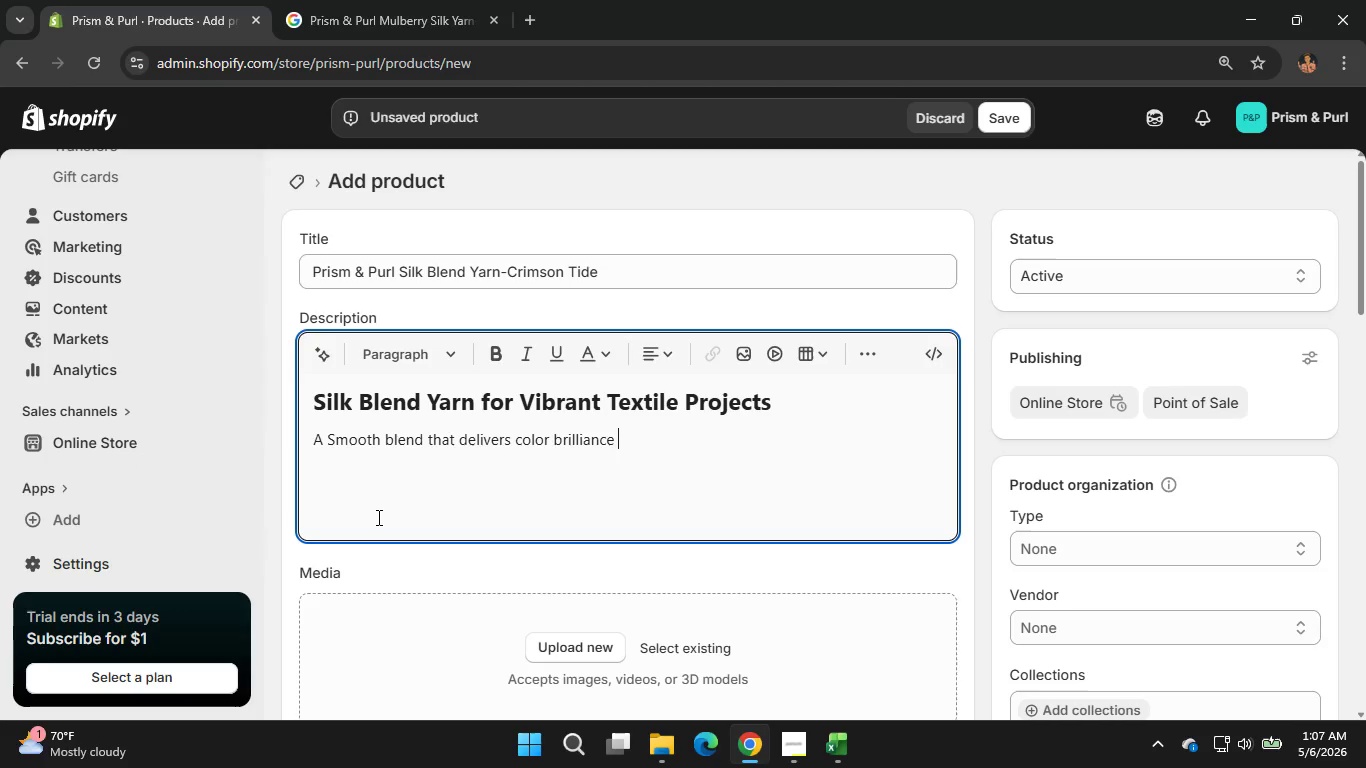 
type(and durablity )
 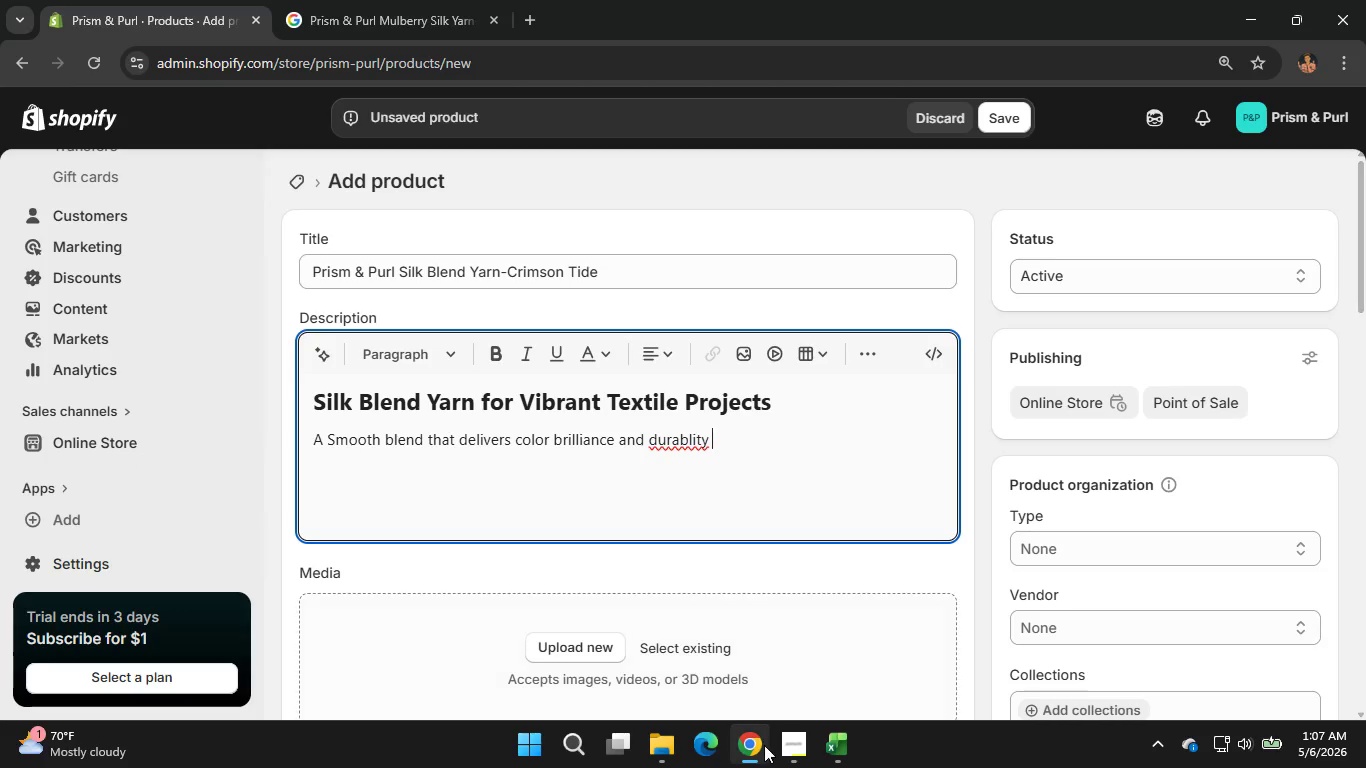 
left_click([794, 752])
 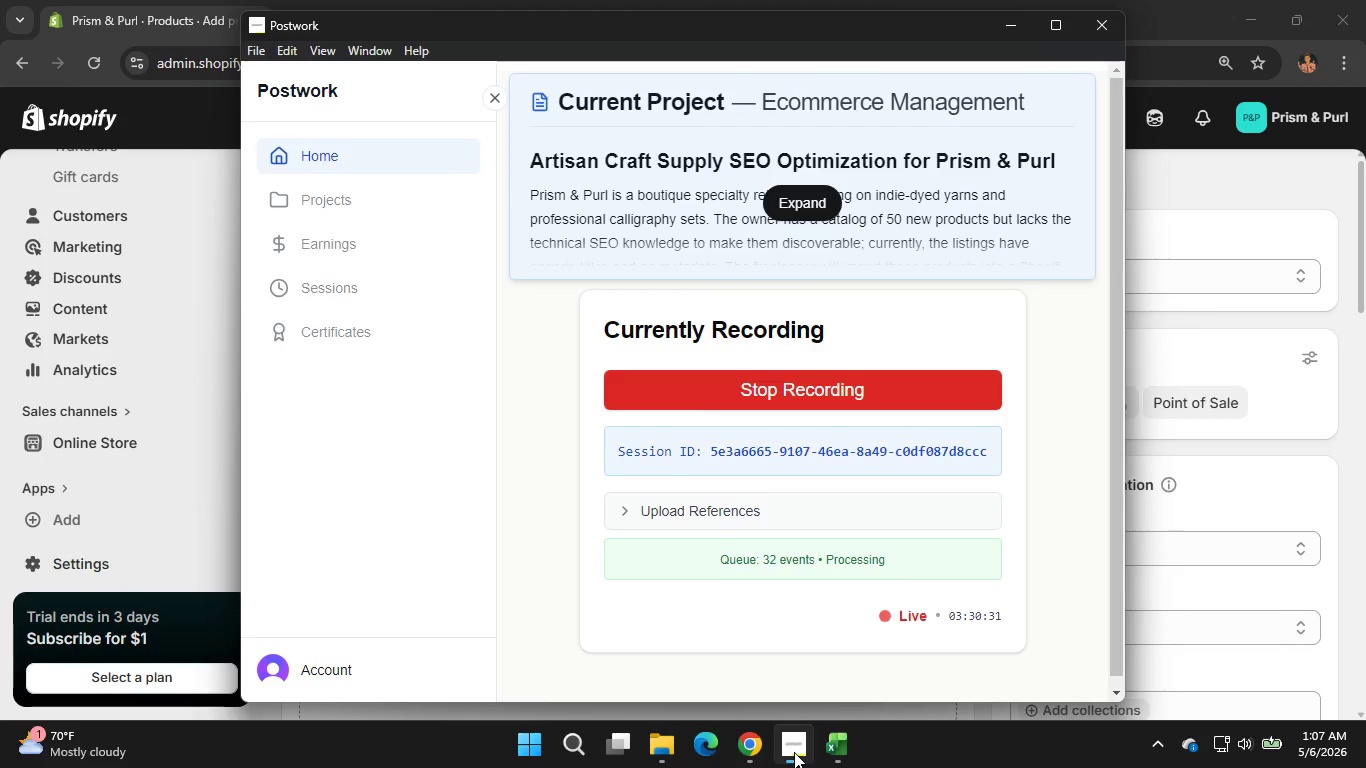 
left_click([794, 752])
 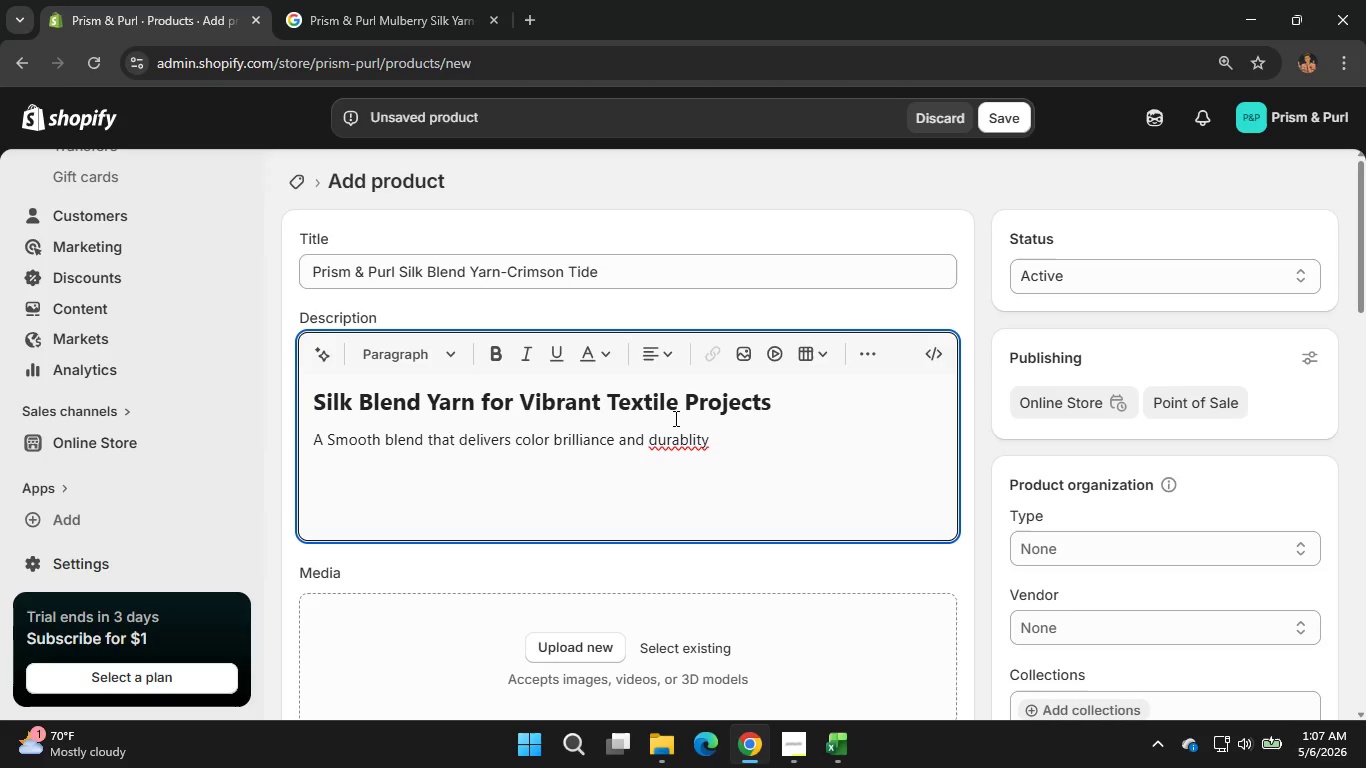 
double_click([671, 438])
 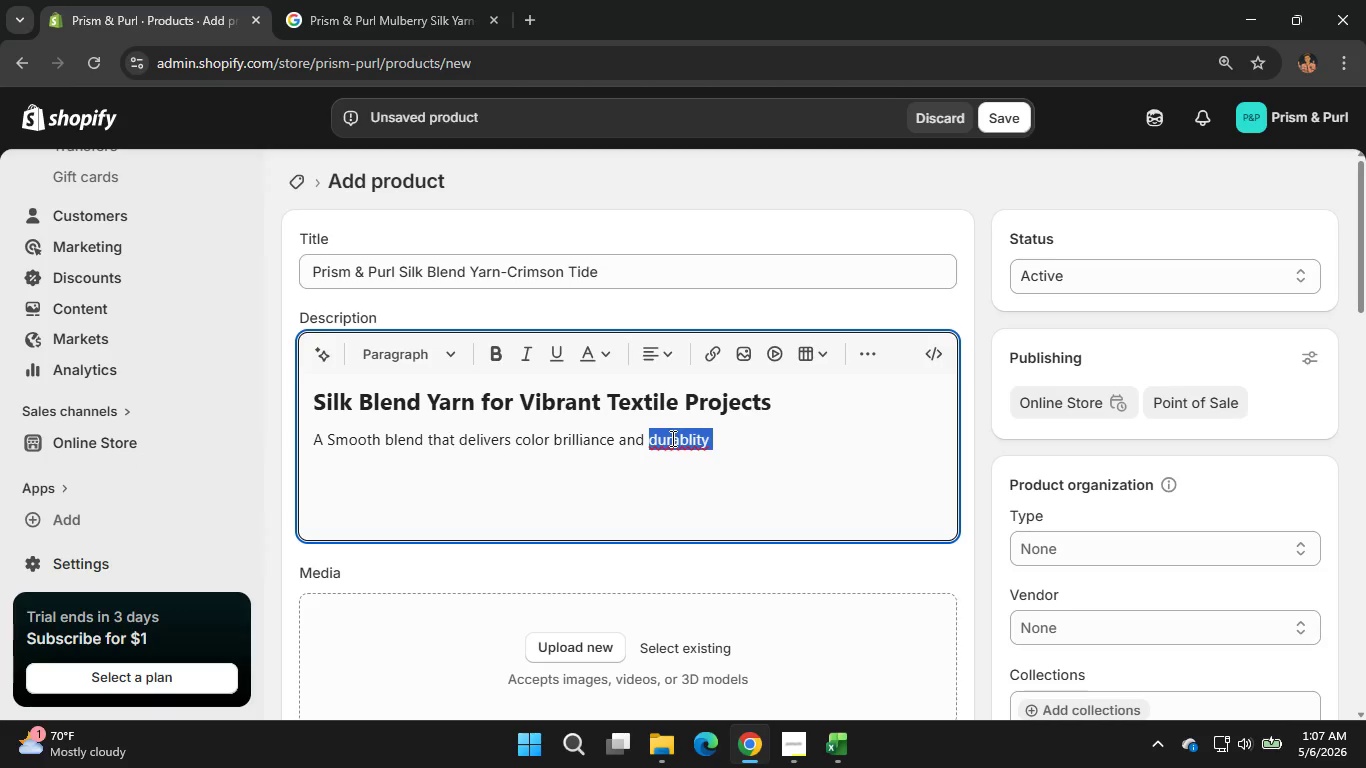 
right_click([671, 438])
 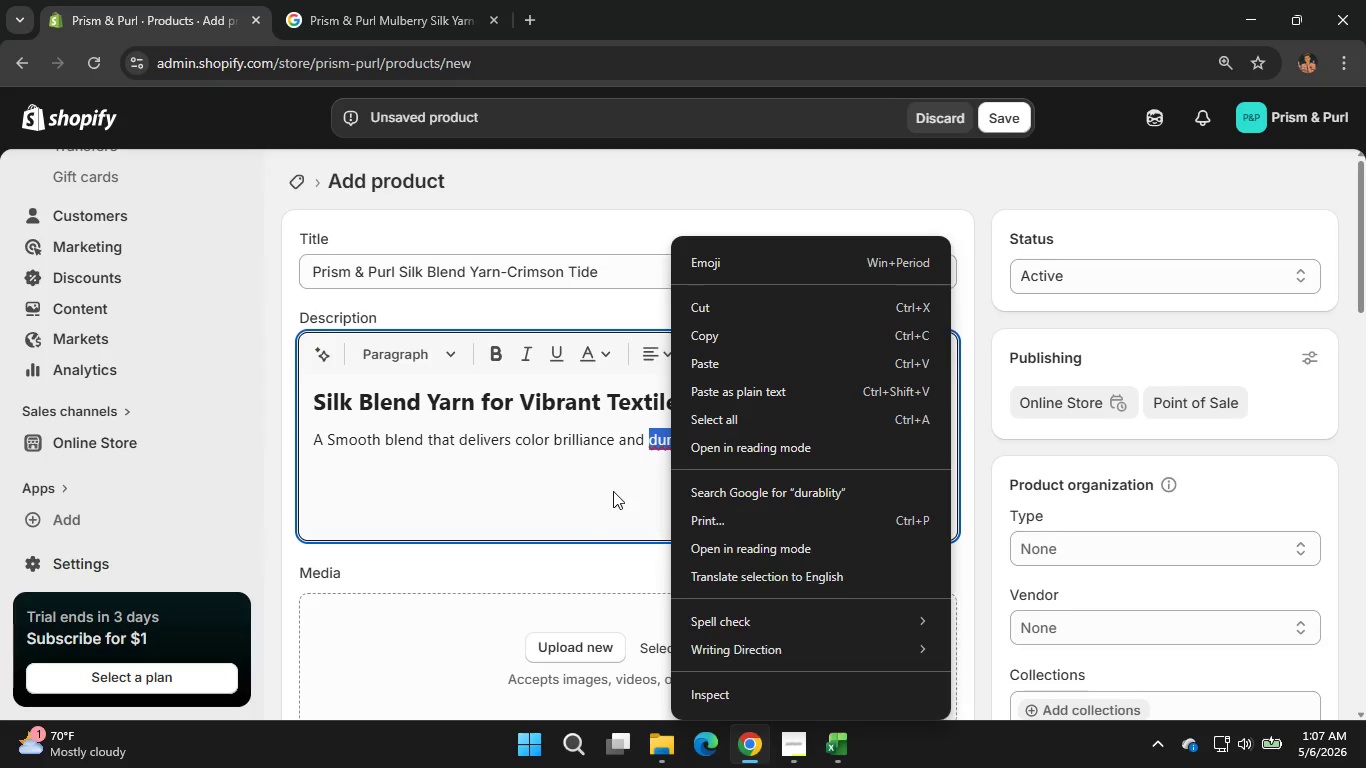 
left_click([636, 470])
 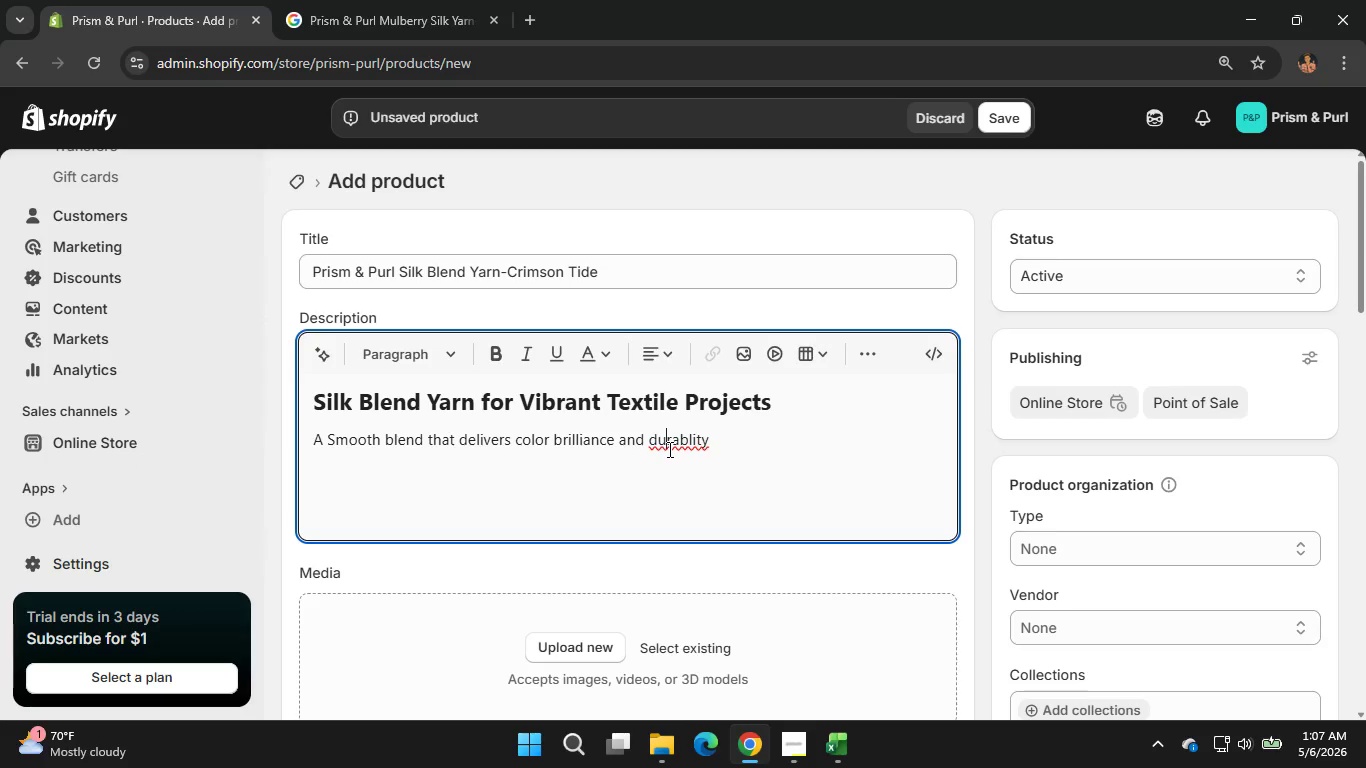 
double_click([668, 449])
 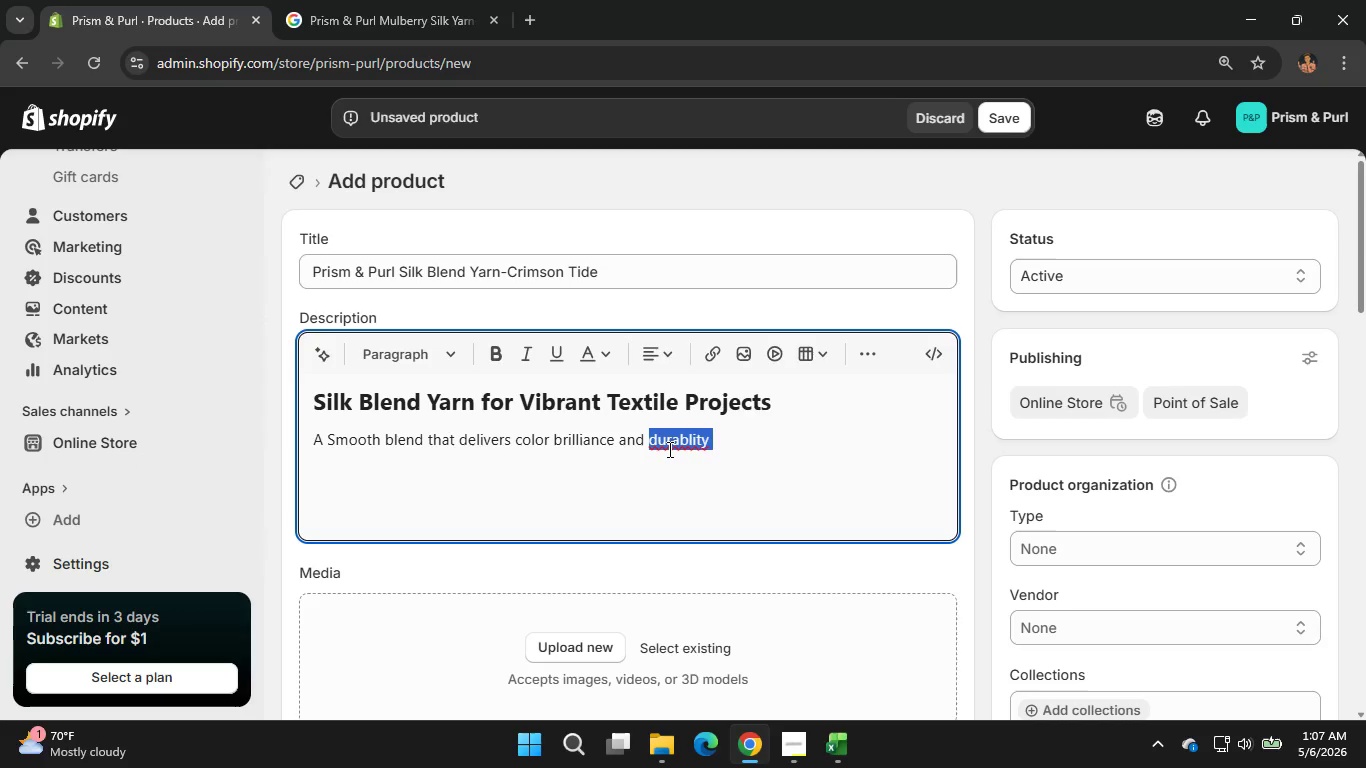 
right_click([668, 449])
 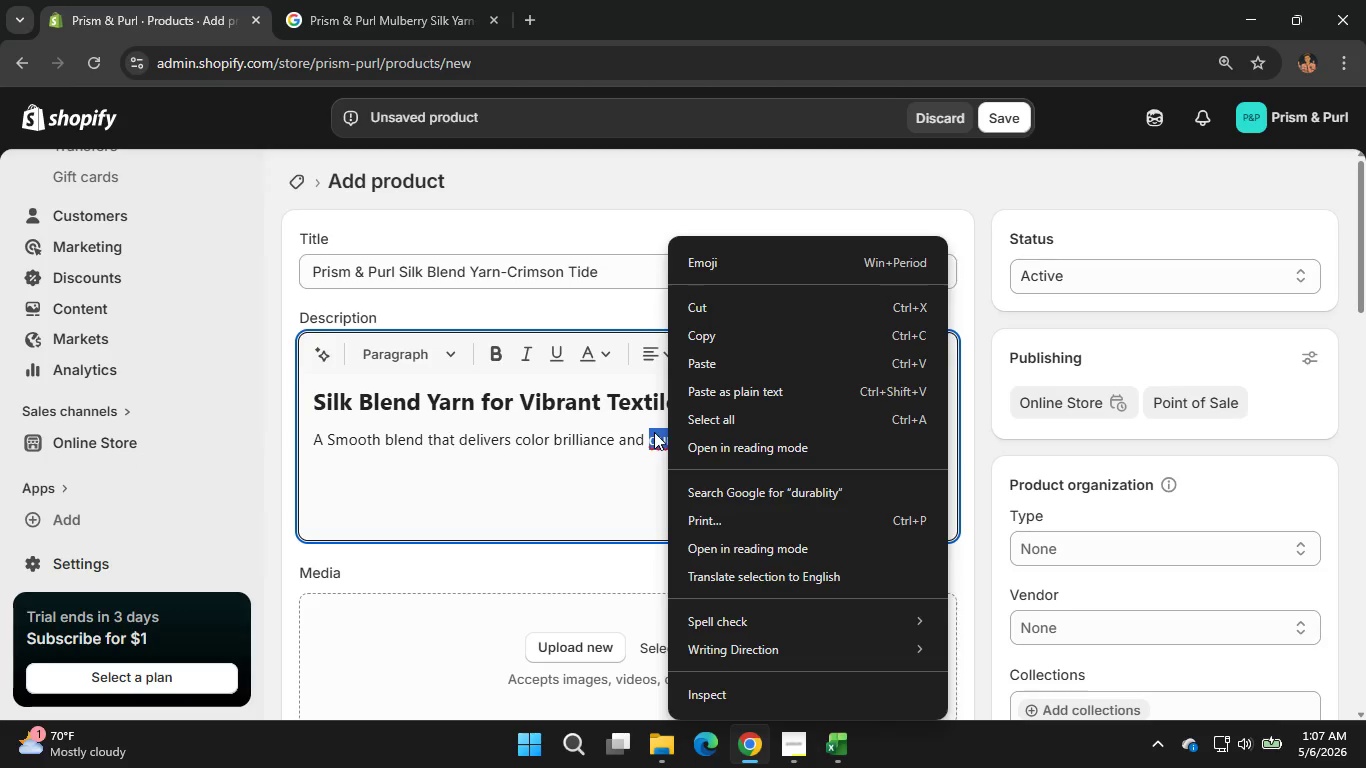 
right_click([659, 437])
 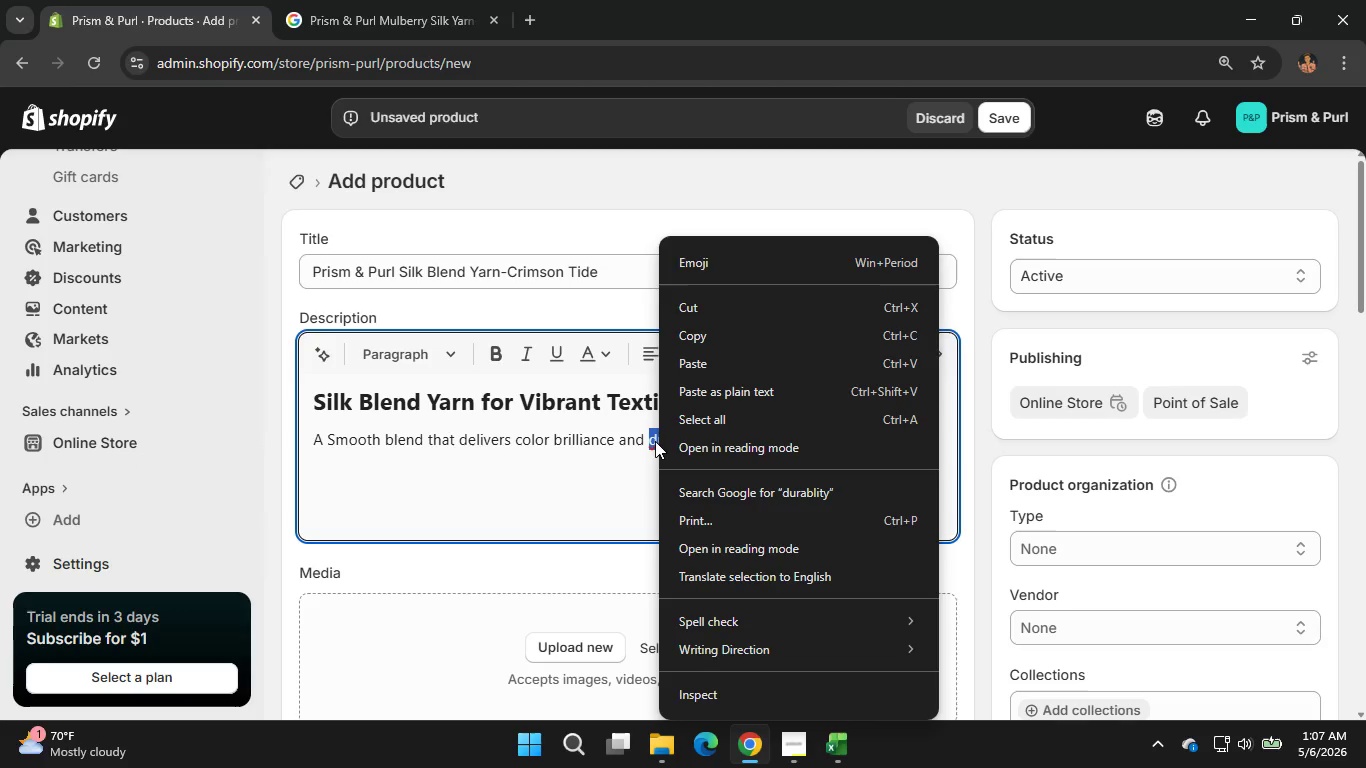 
left_click([655, 441])
 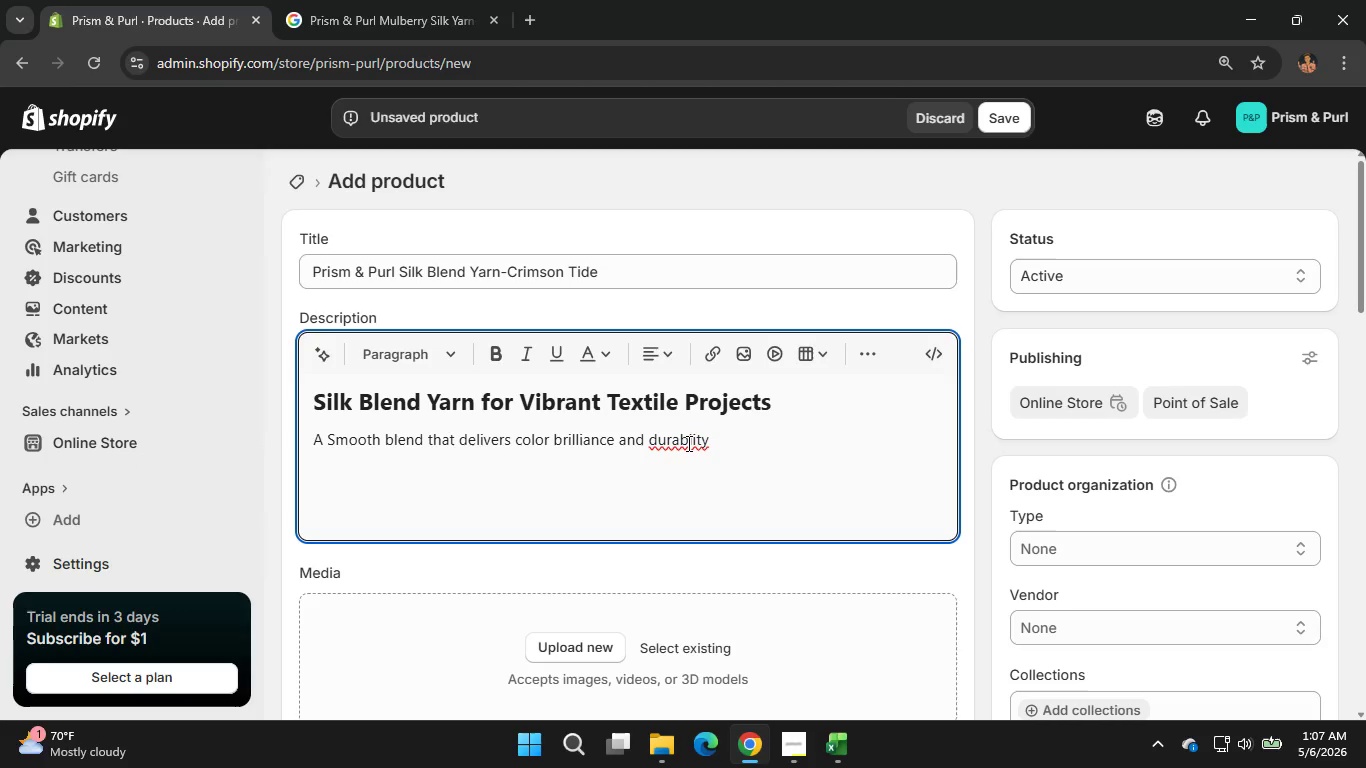 
double_click([687, 443])
 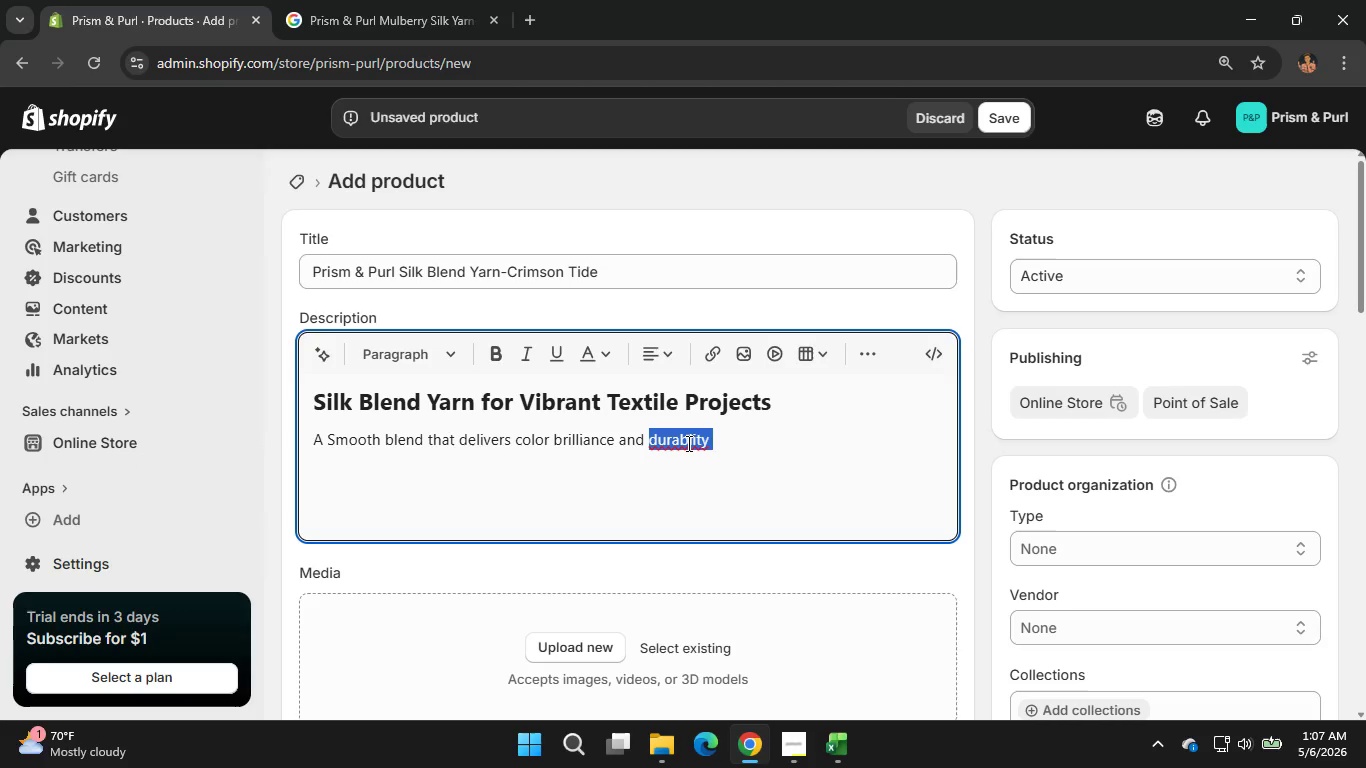 
right_click([687, 443])
 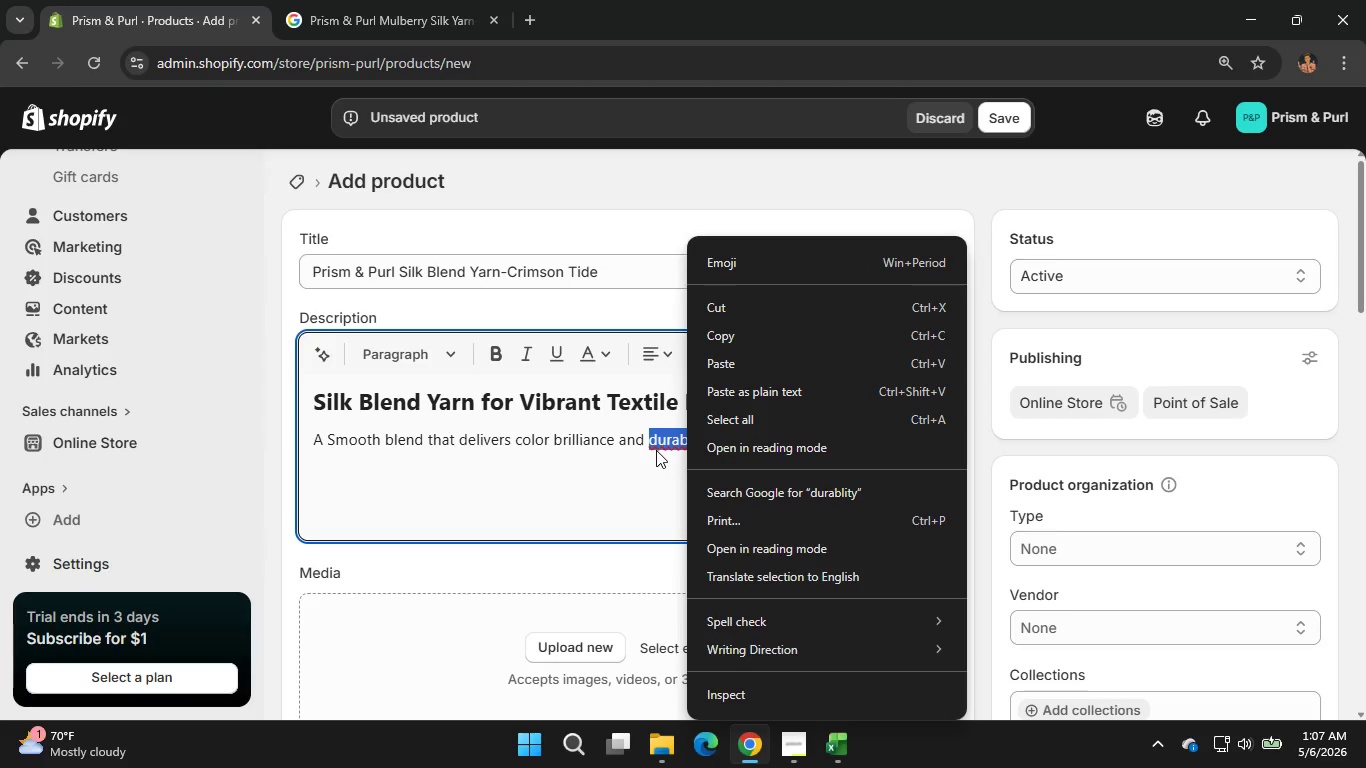 
left_click([661, 448])
 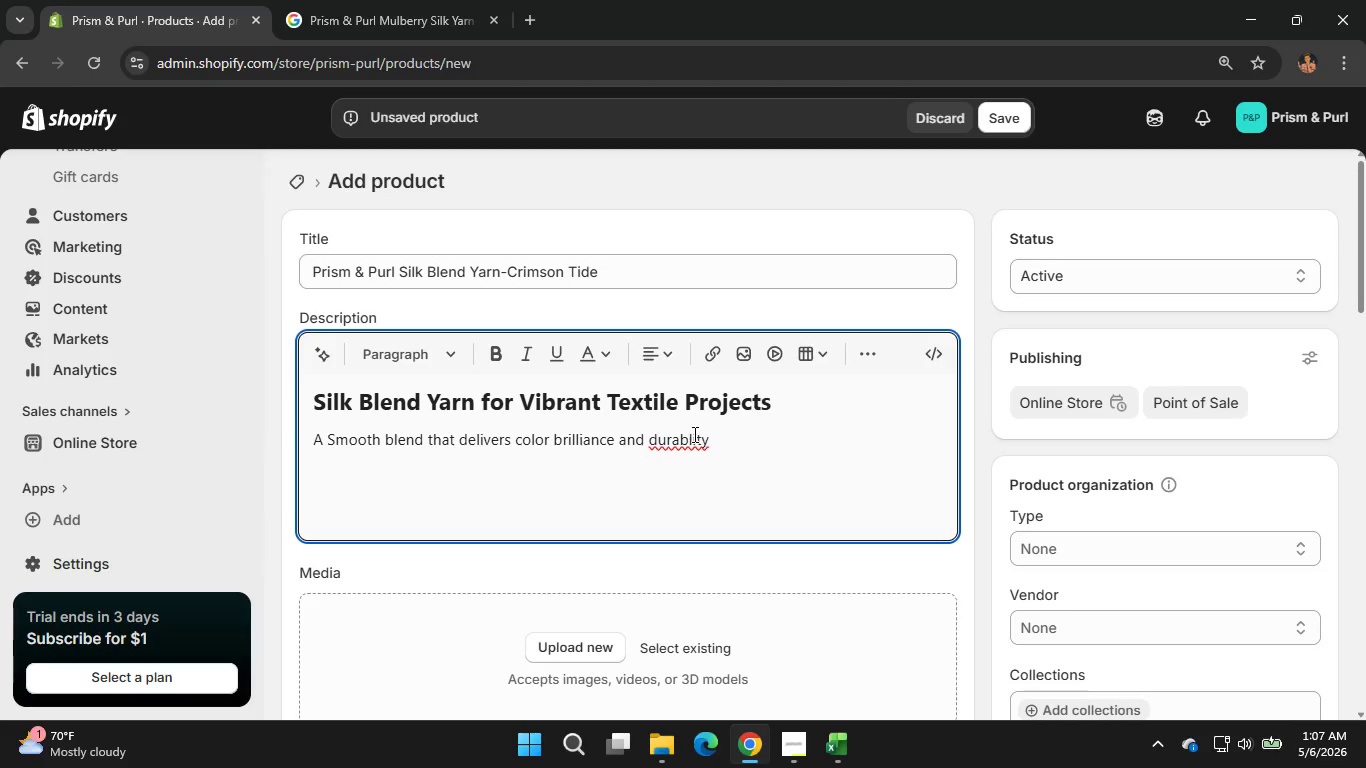 
left_click([690, 438])
 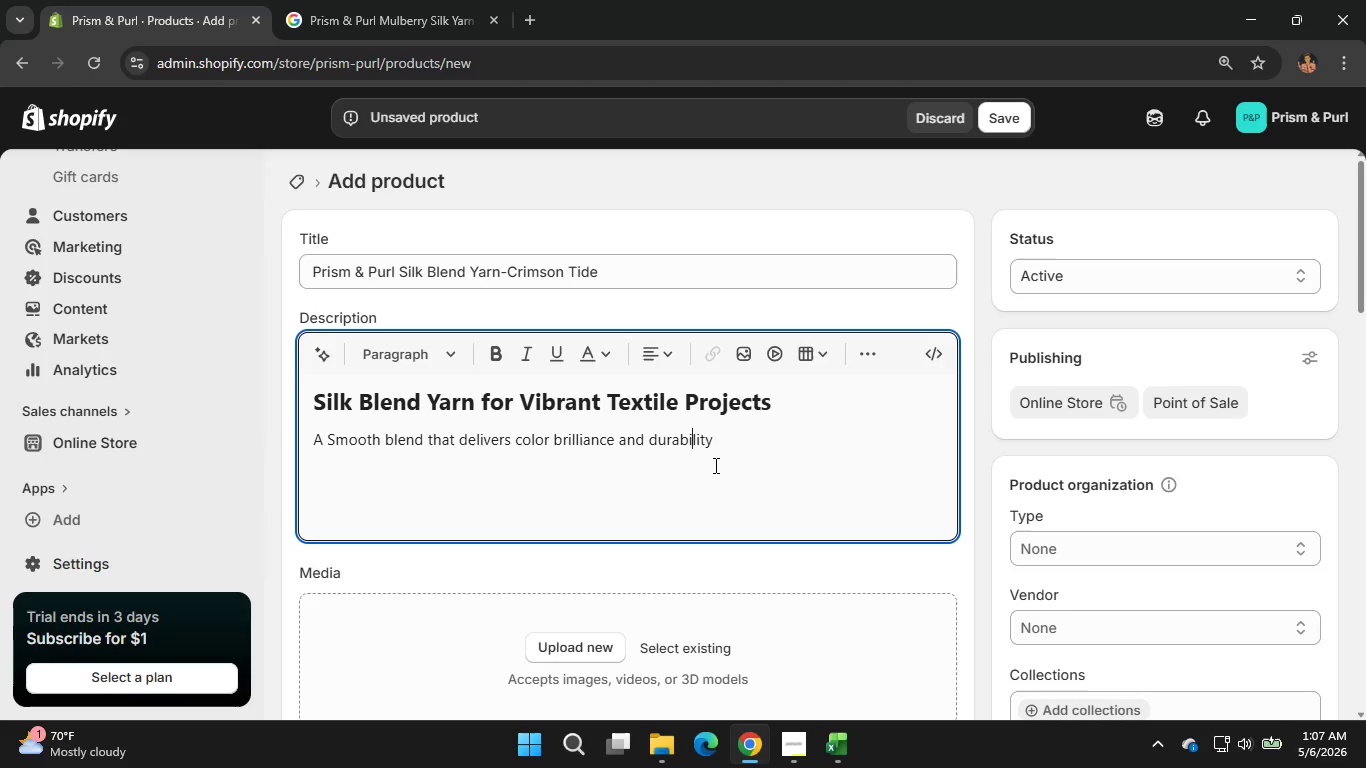 
key(I)
 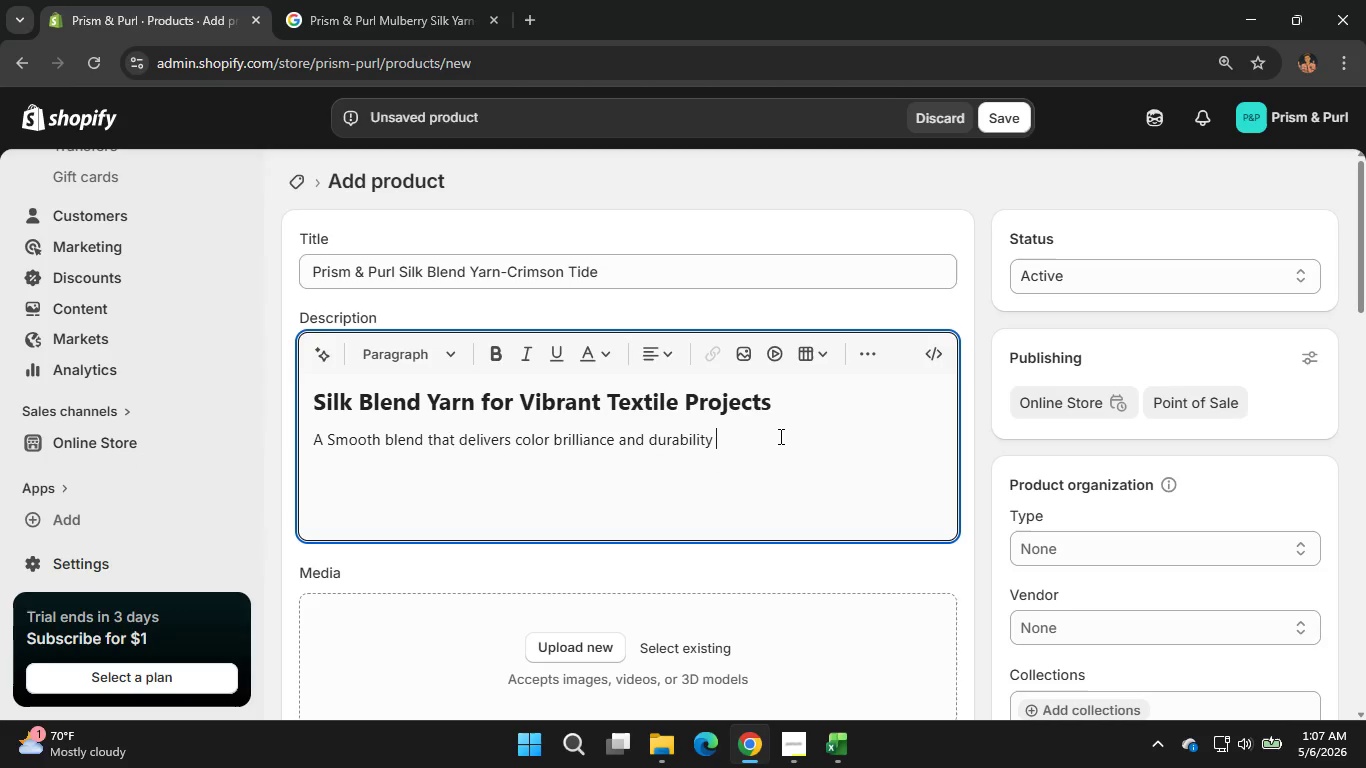 
left_click([779, 436])
 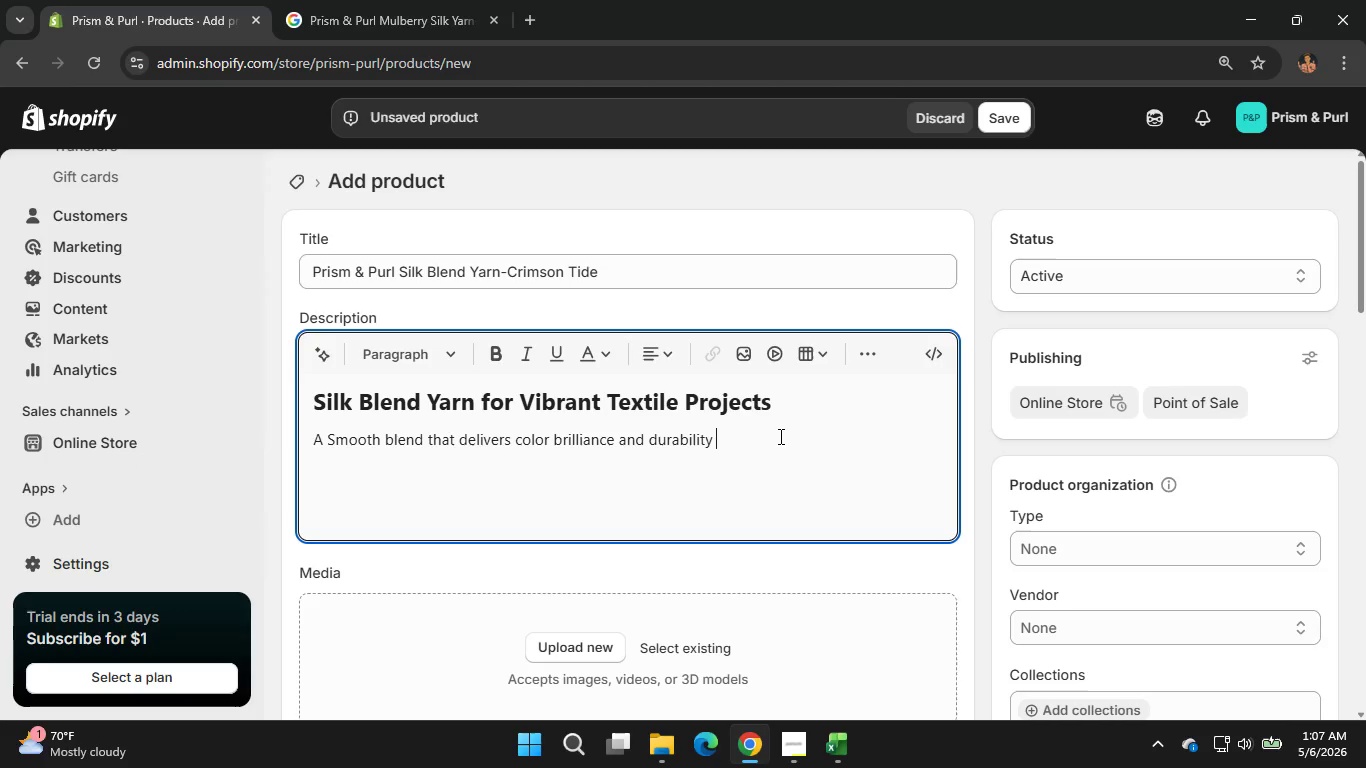 
wait(12.3)
 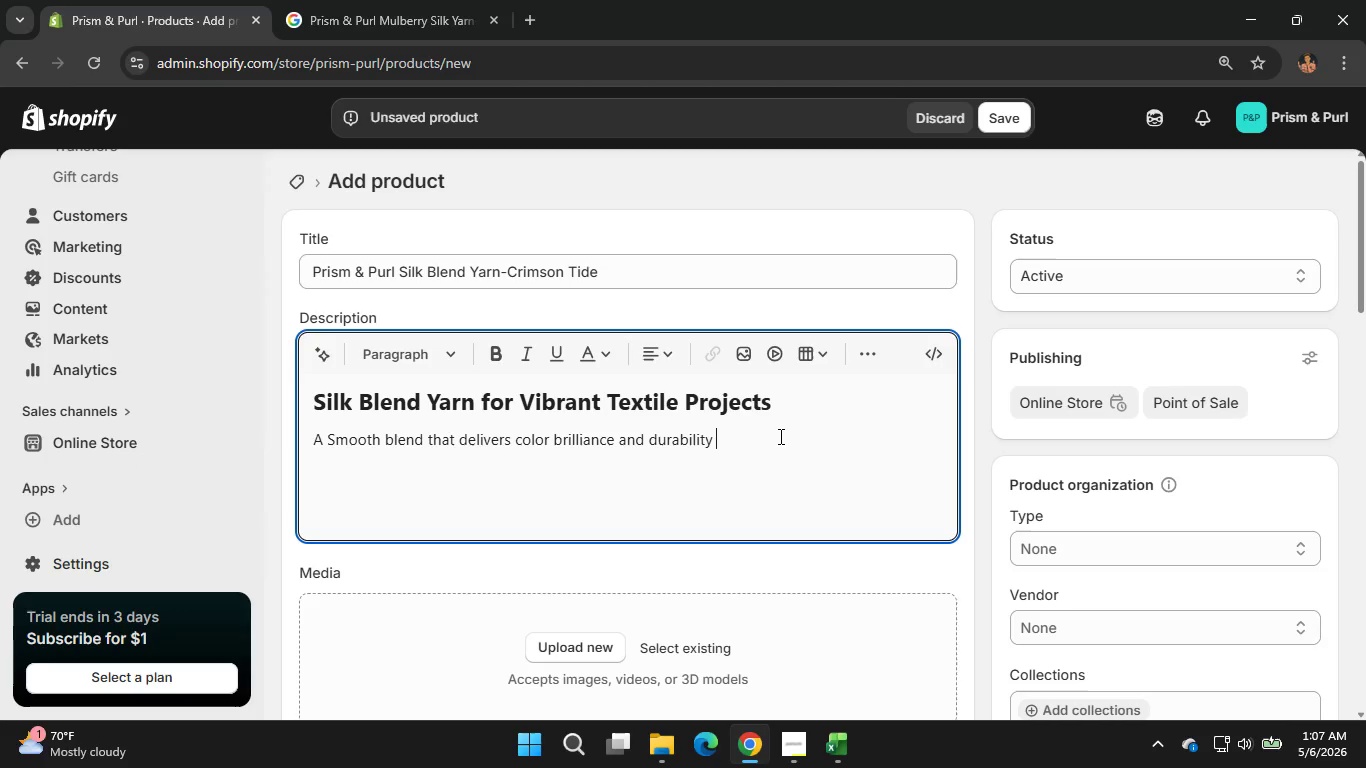 
type(in ec)
key(Backspace)
type(very stitch.)
 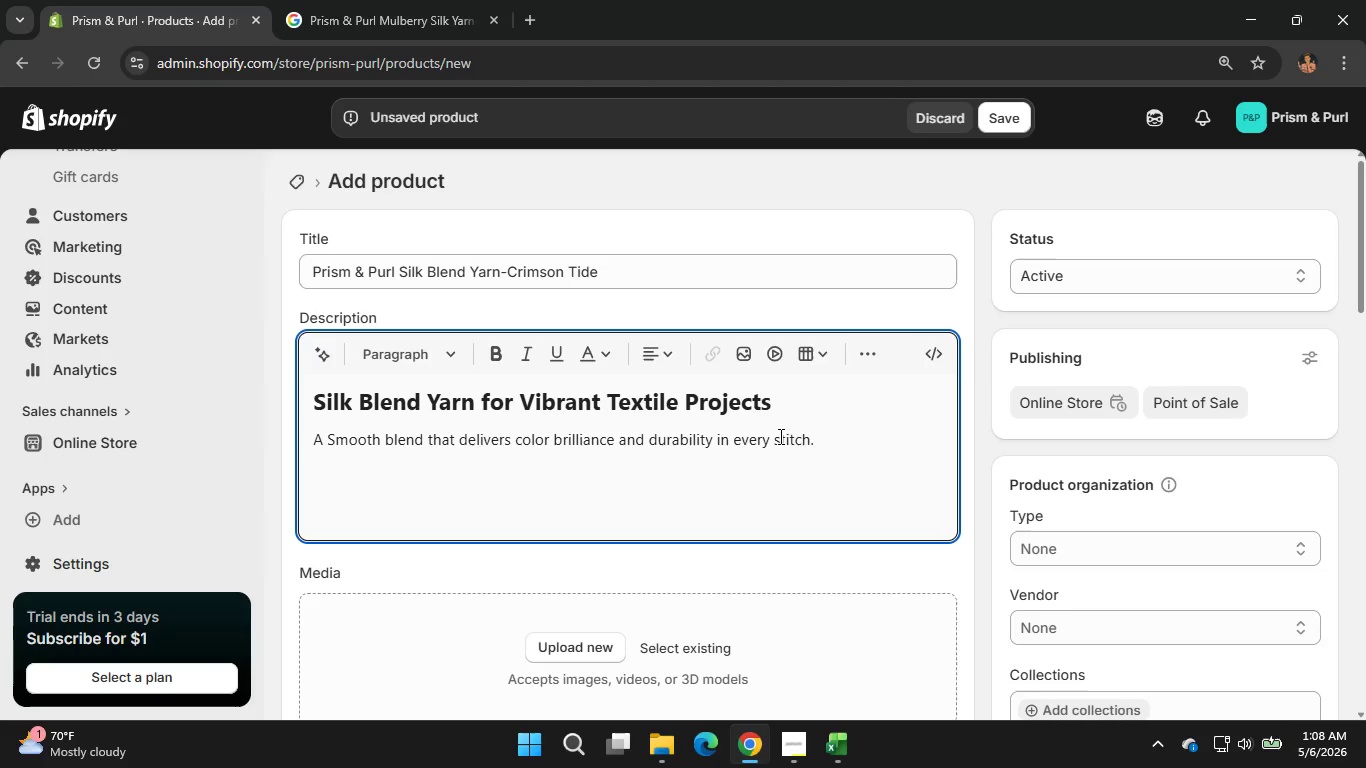 
wait(8.62)
 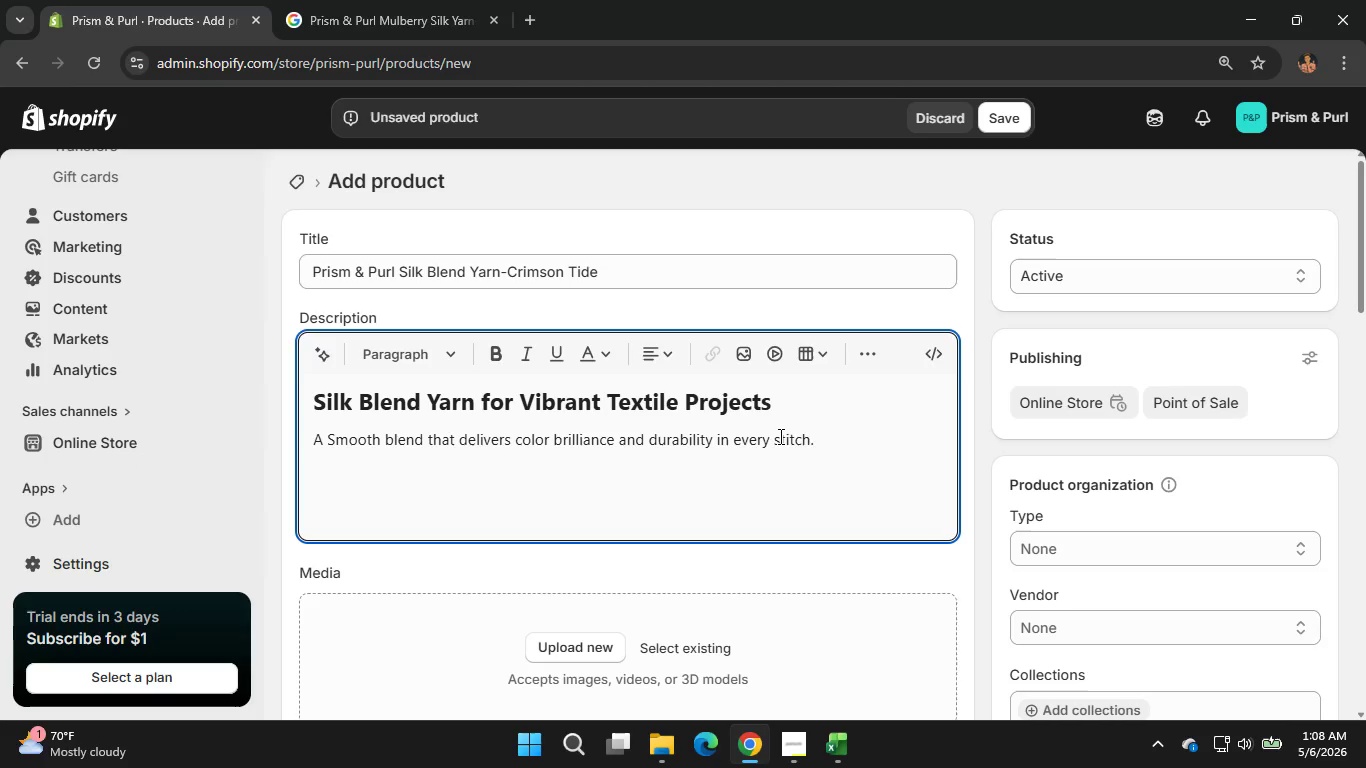 
key(Enter)
 